 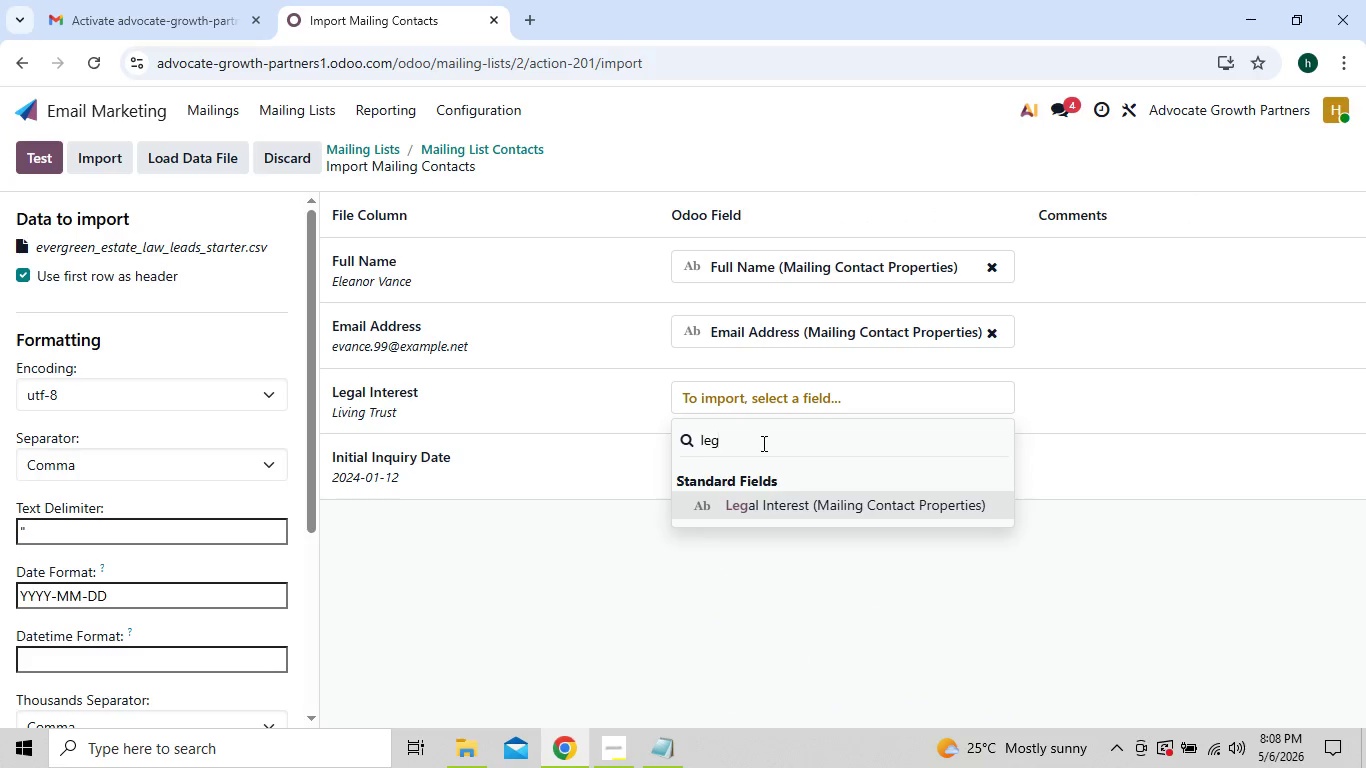 
left_click([765, 497])
 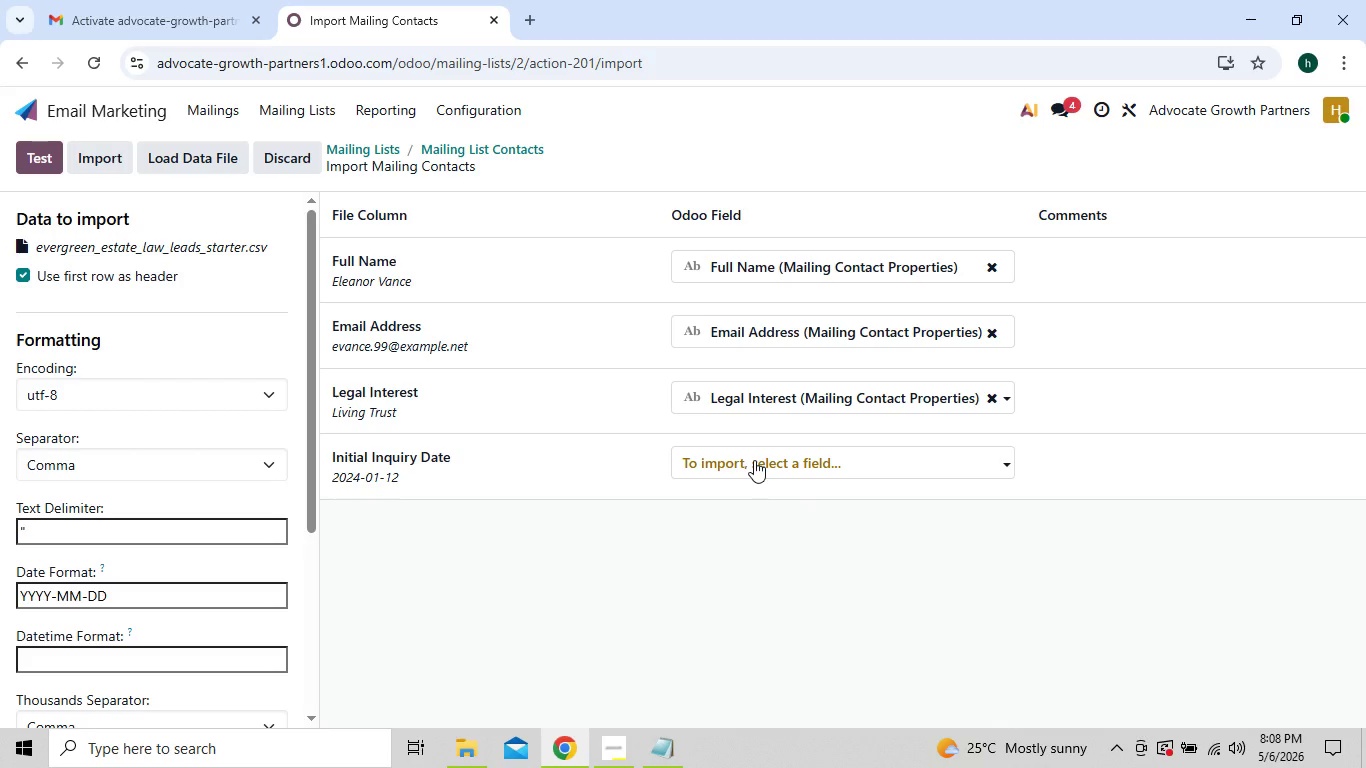 
left_click([753, 460])
 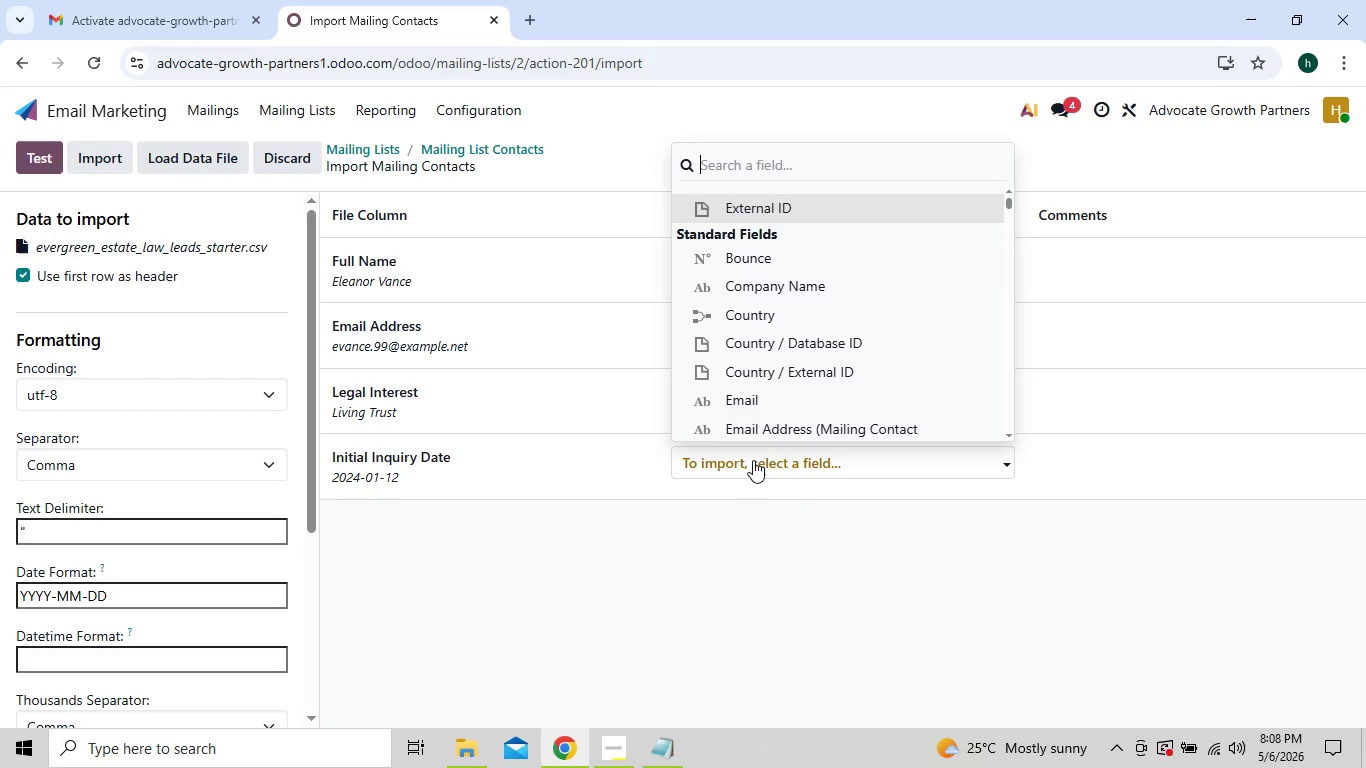 
type(inni)
 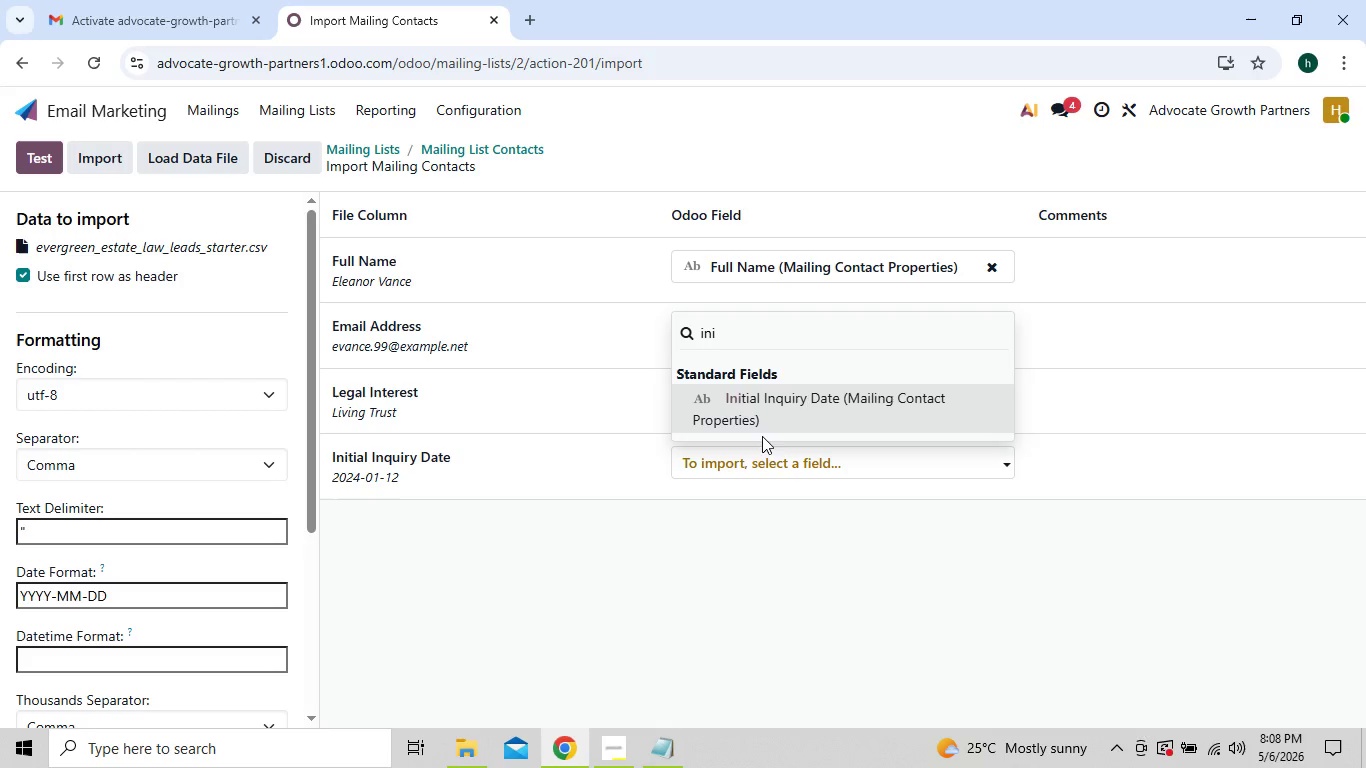 
left_click([800, 401])
 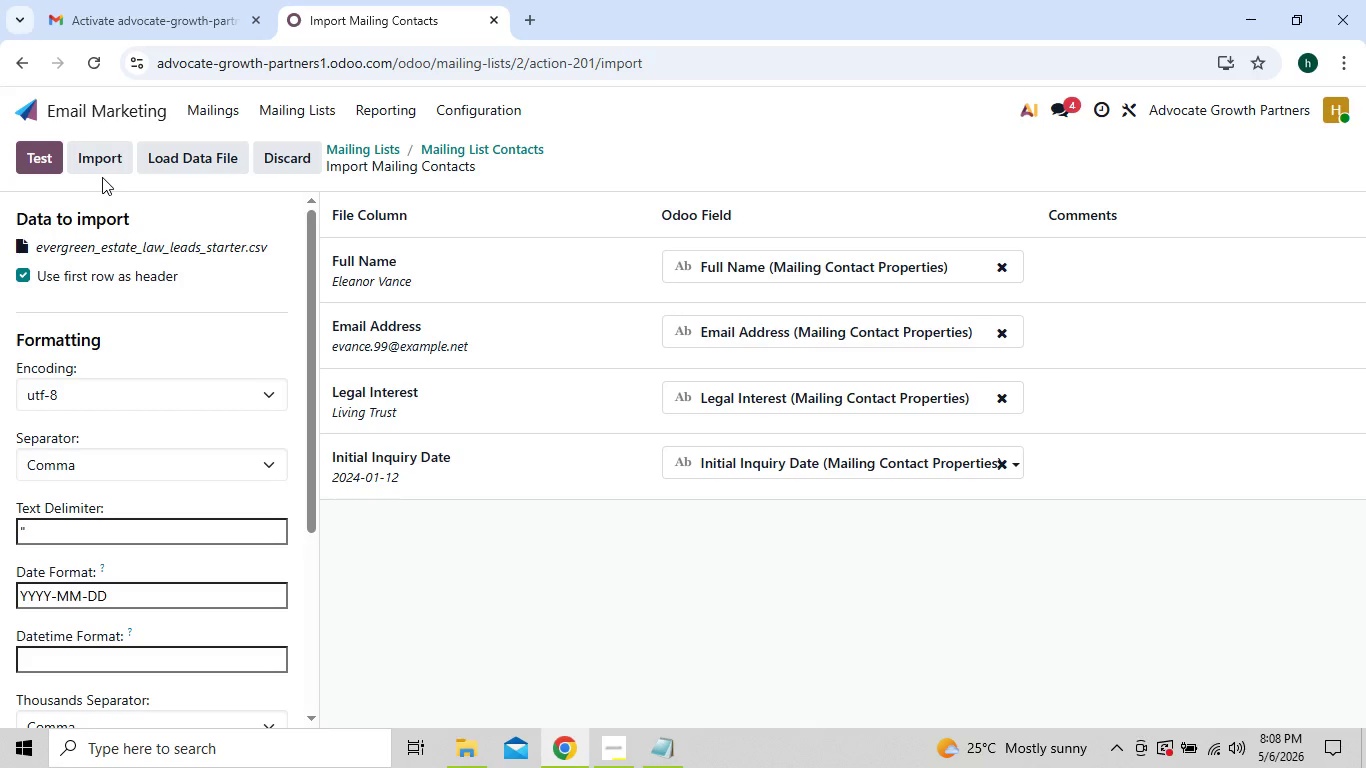 
wait(6.14)
 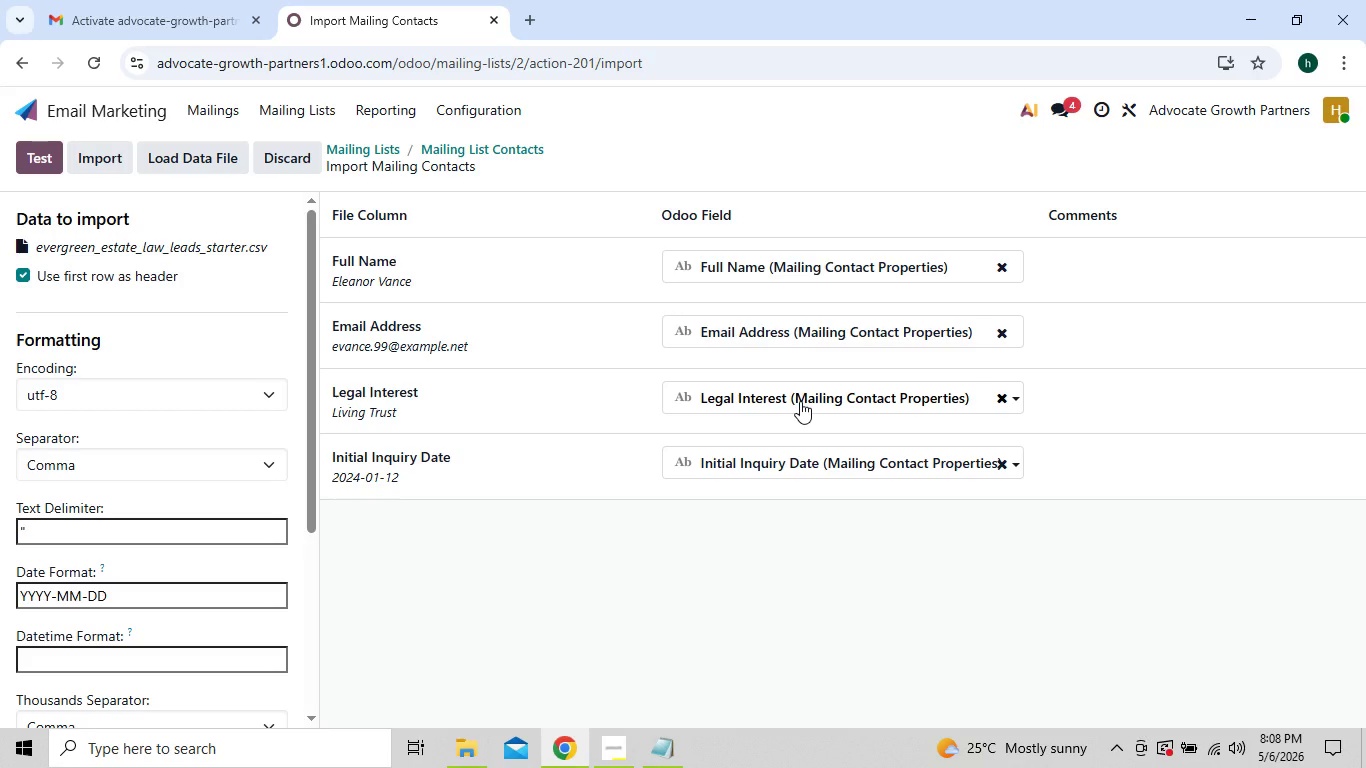 
left_click([98, 168])
 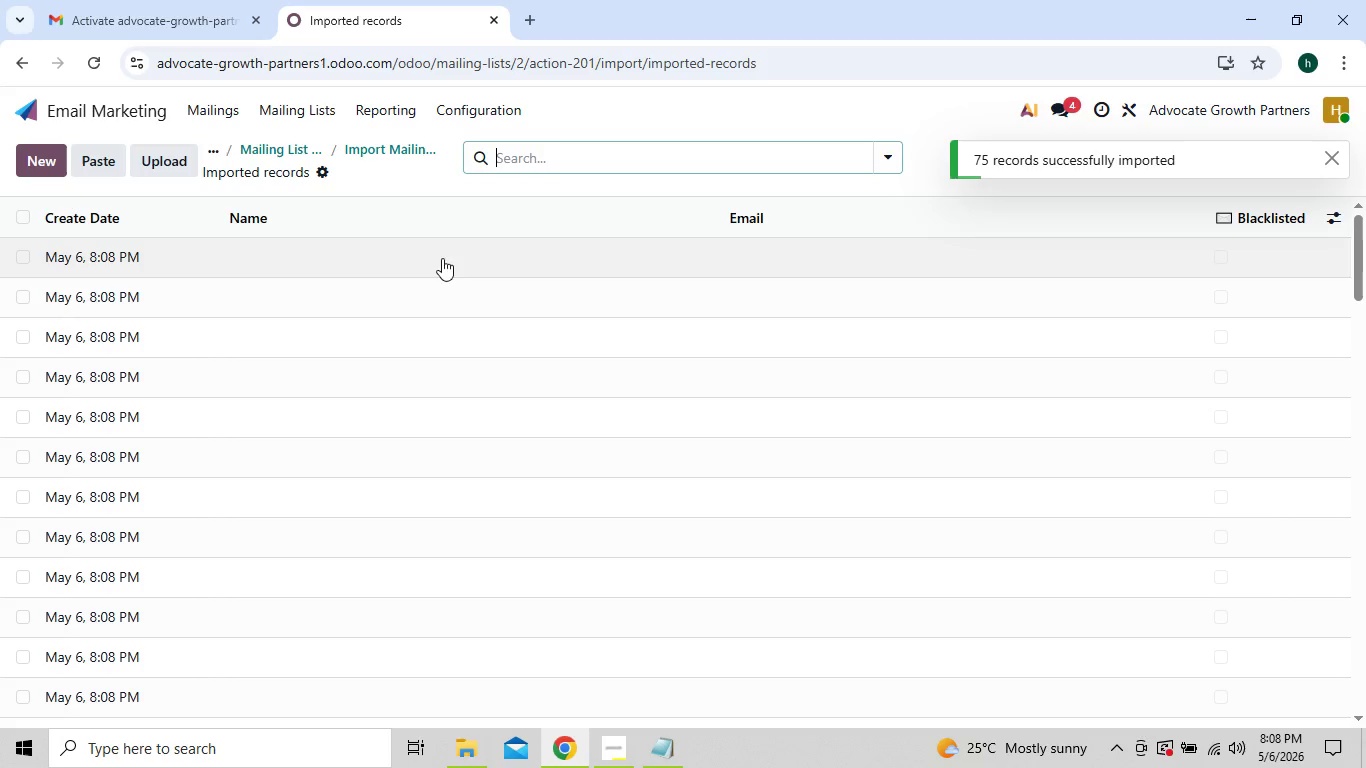 
wait(5.54)
 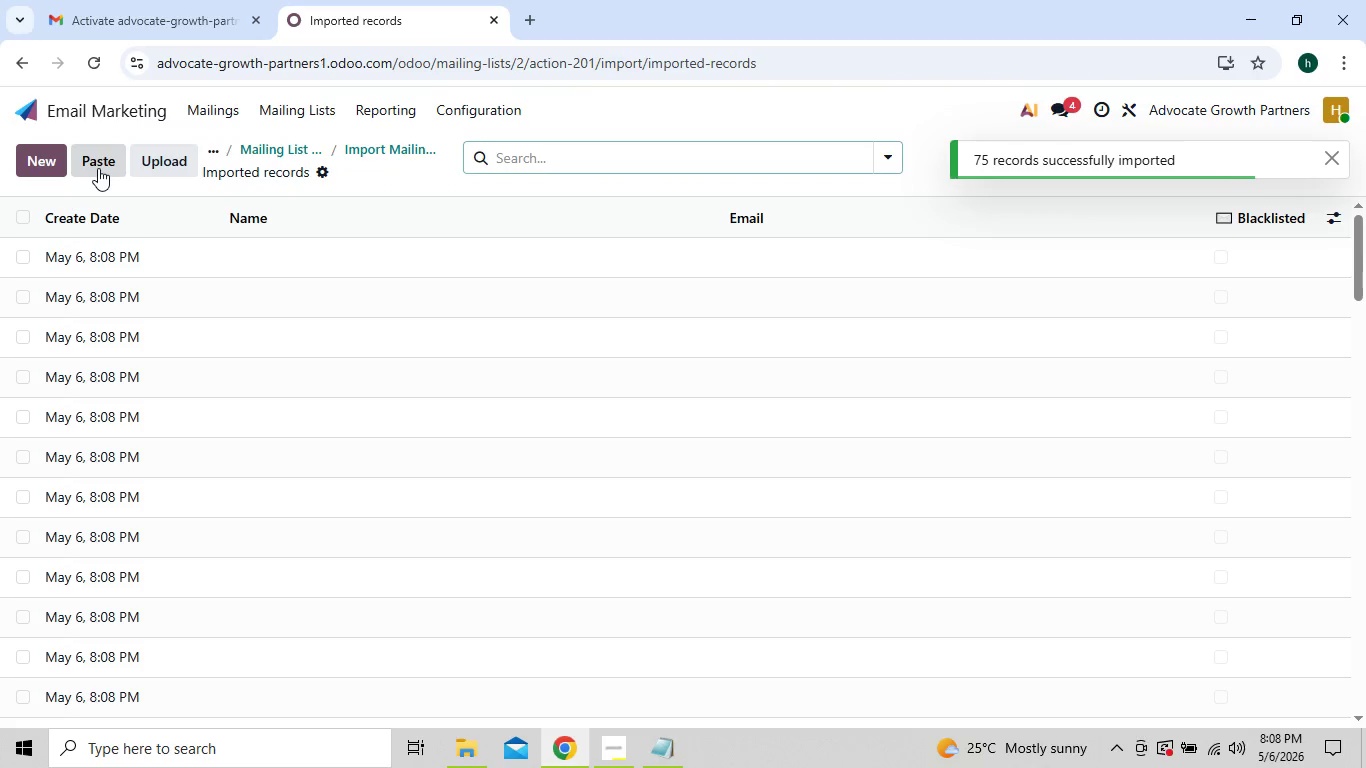 
mouse_move([1194, 244])
 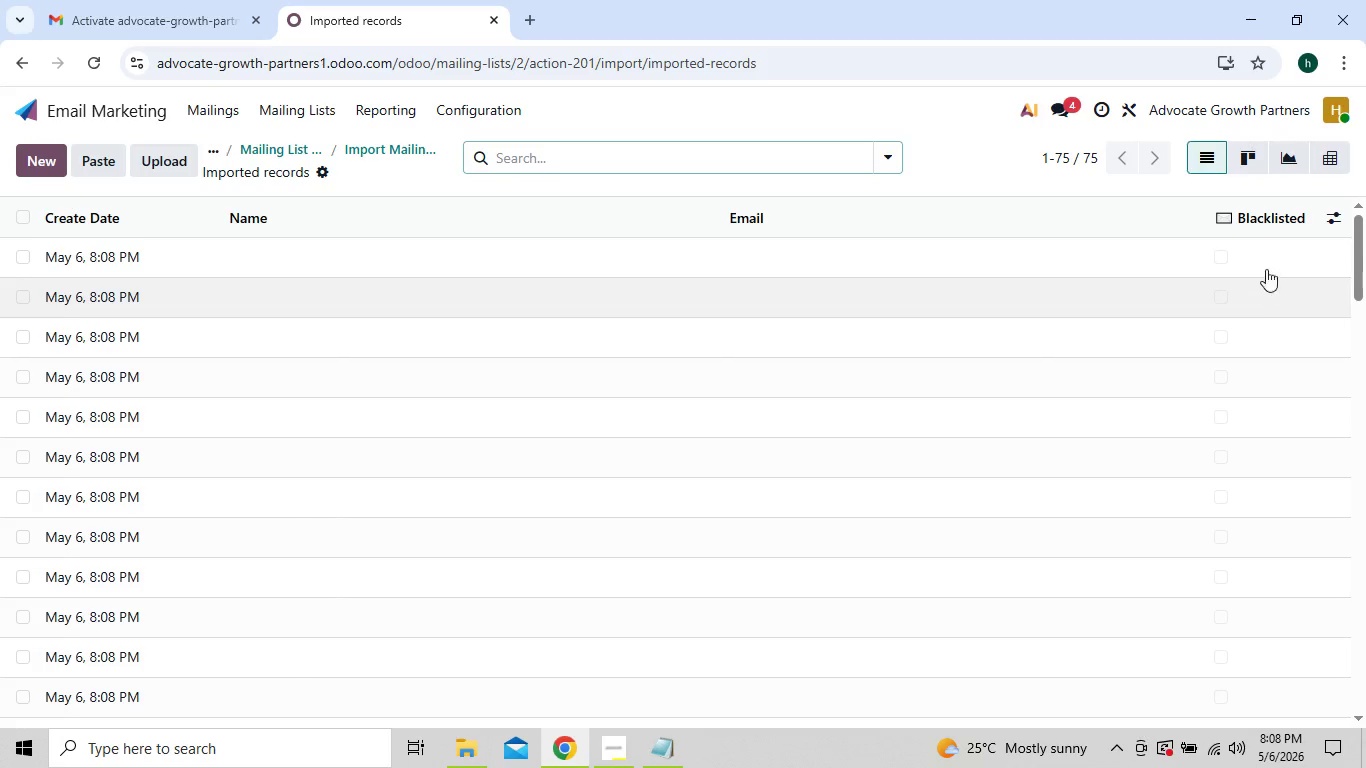 
left_click([1322, 217])
 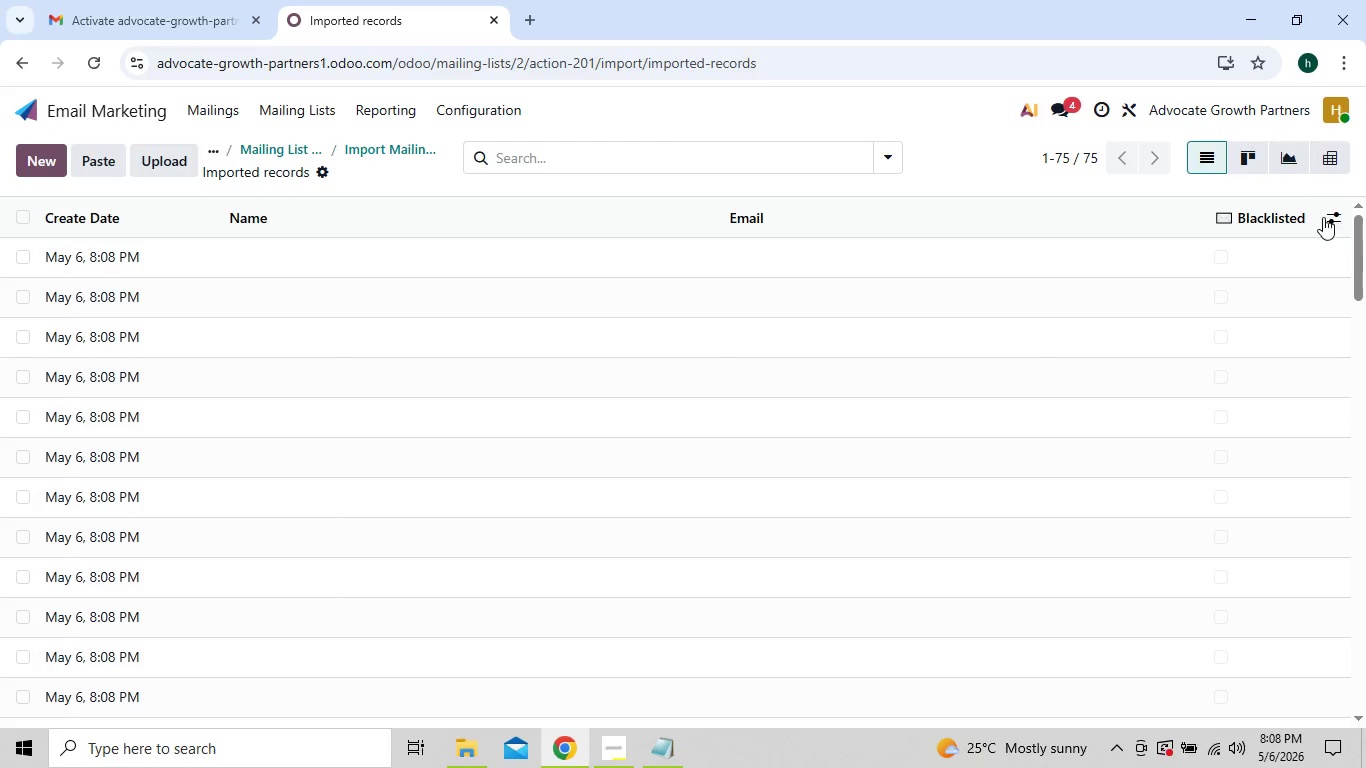 
double_click([1323, 217])
 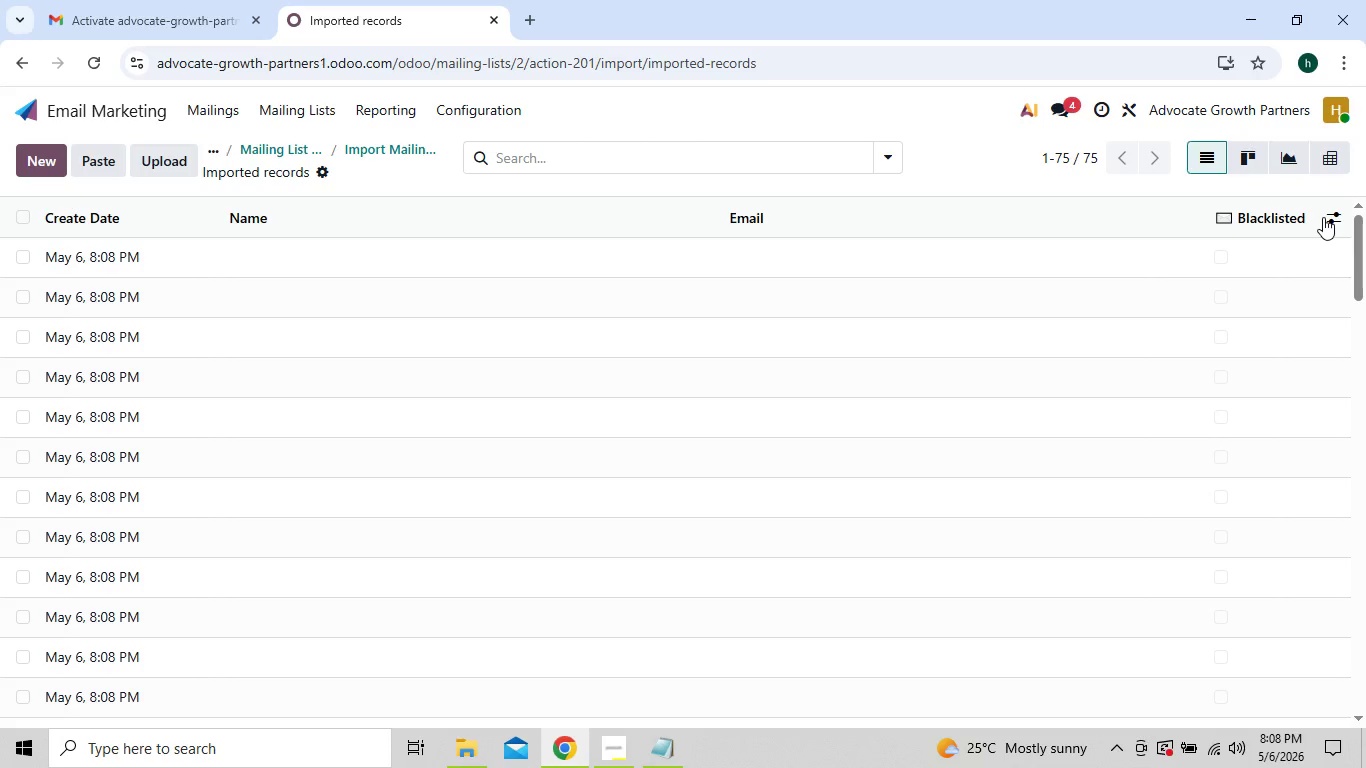 
left_click([1323, 217])
 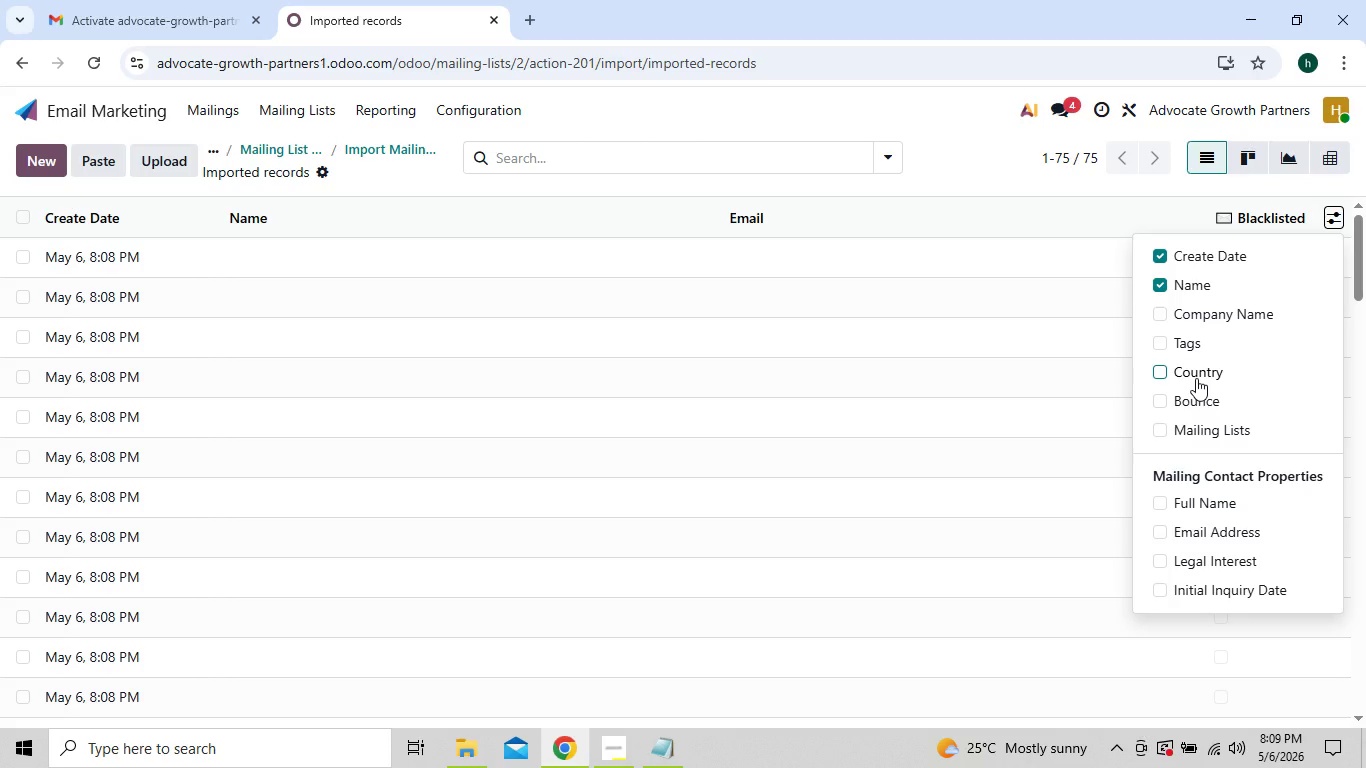 
wait(5.91)
 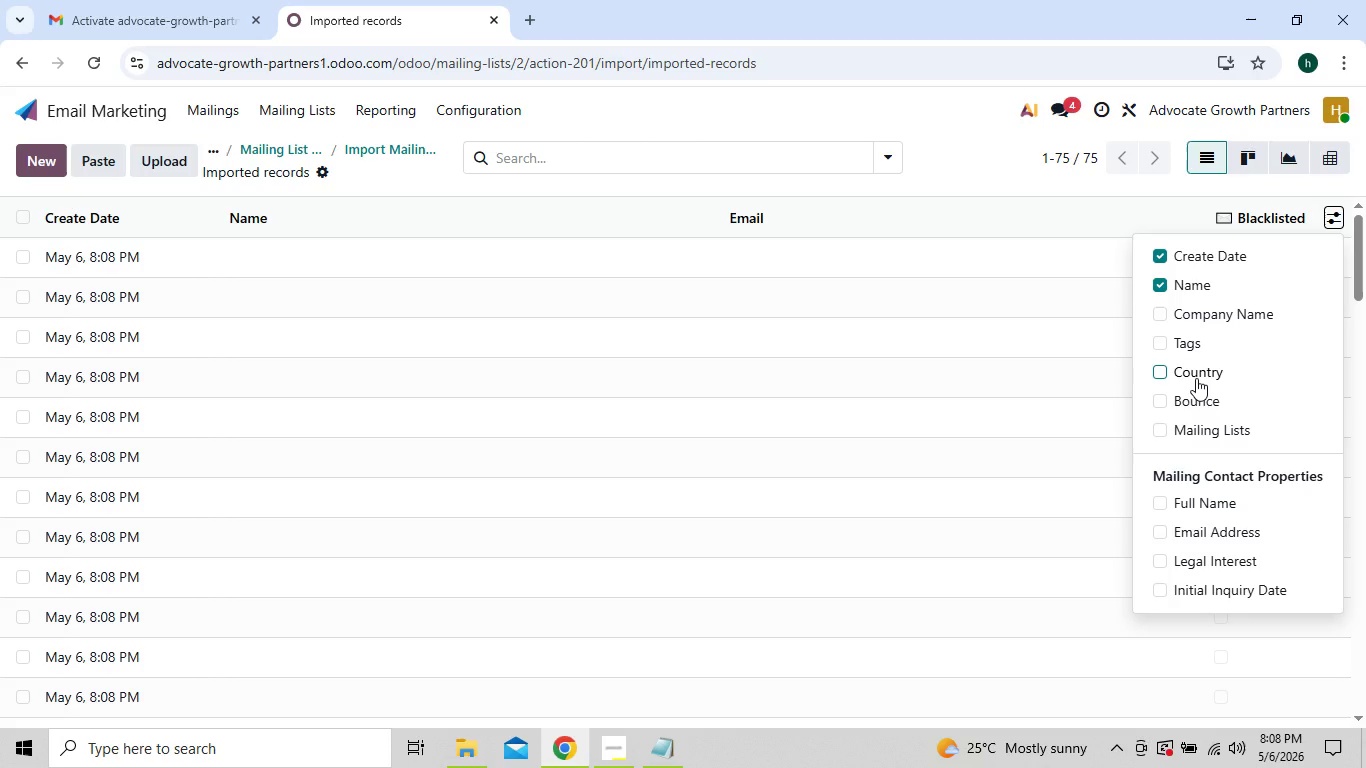 
left_click([1165, 316])
 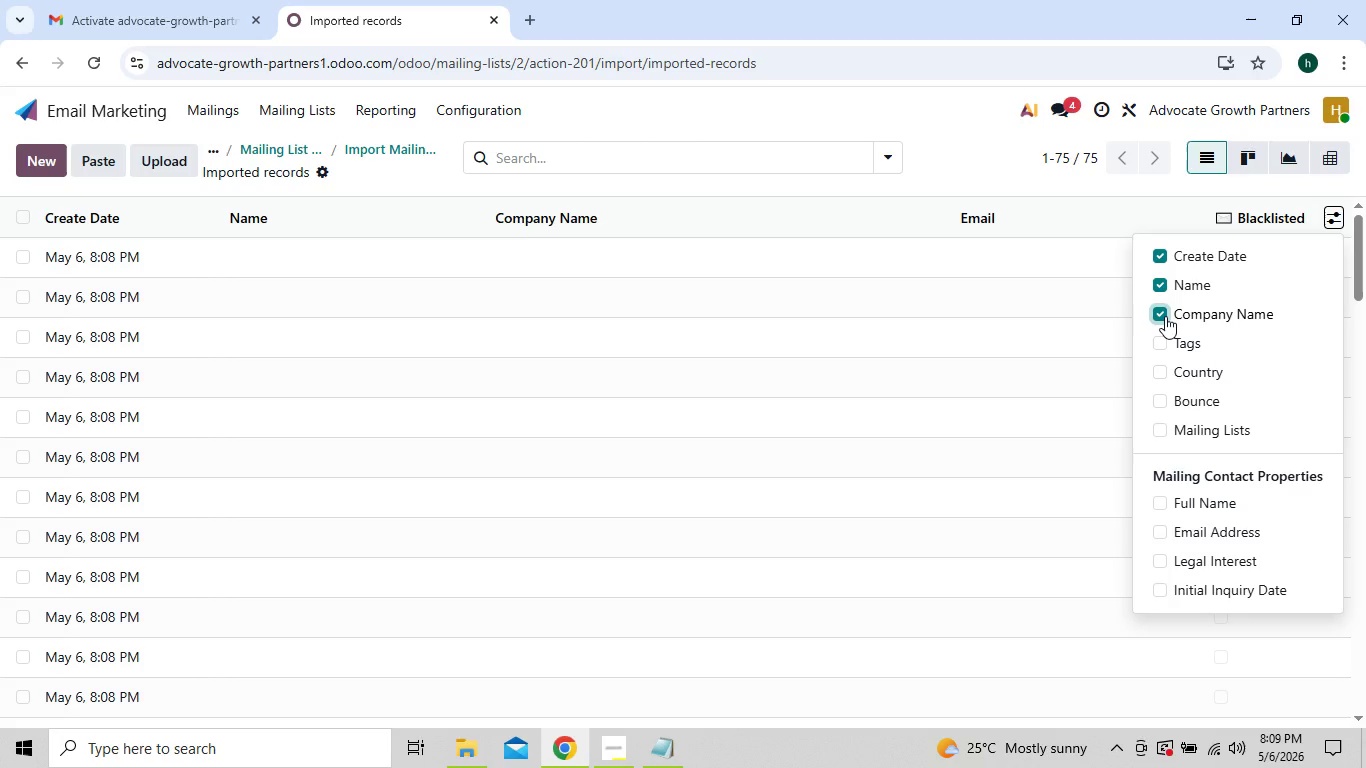 
left_click([1165, 316])
 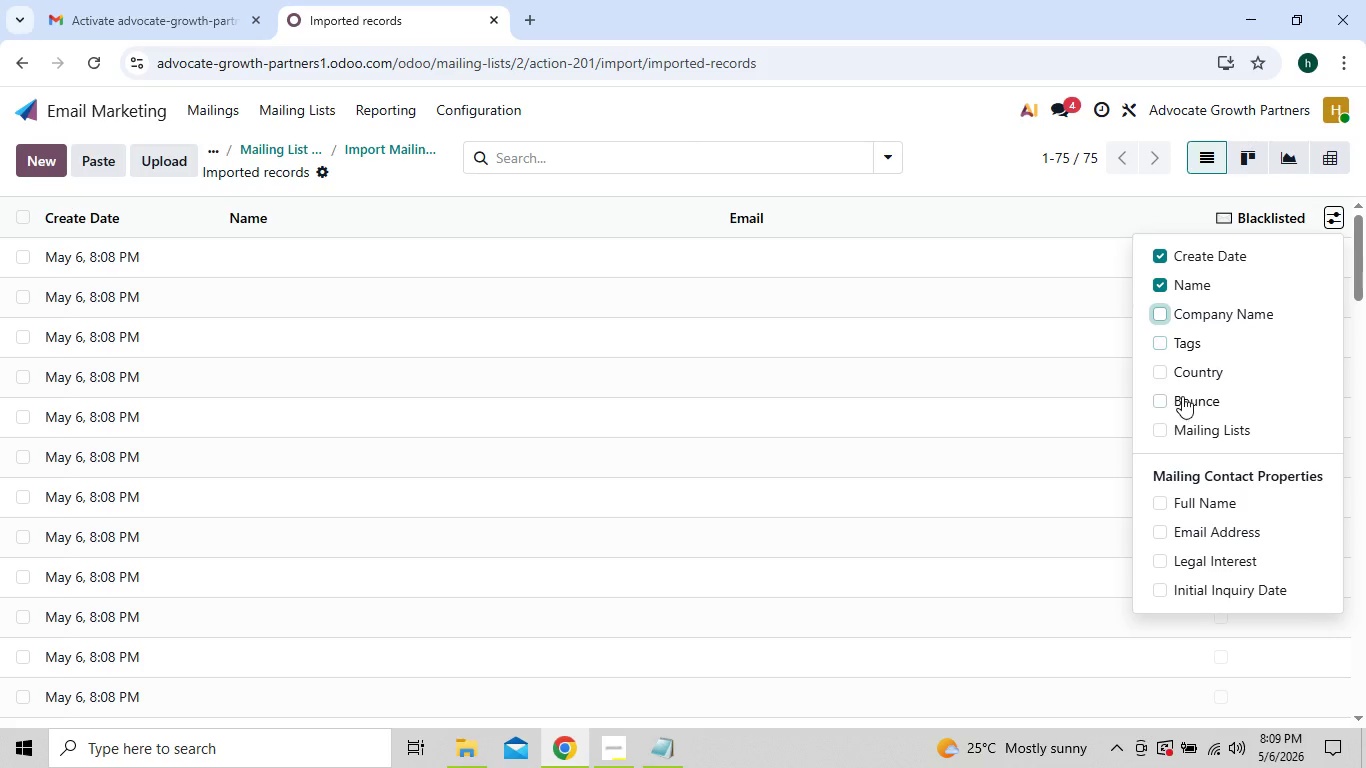 
left_click([1166, 425])
 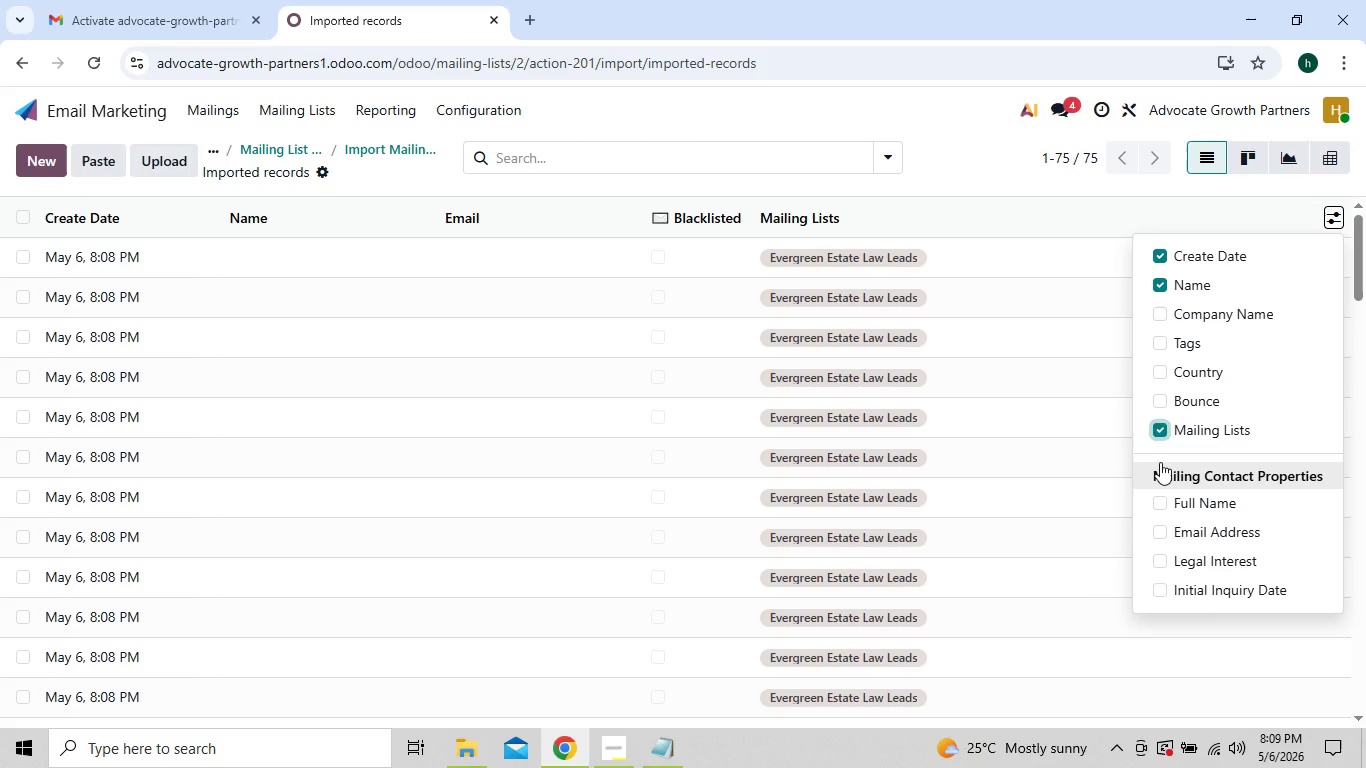 
wait(5.86)
 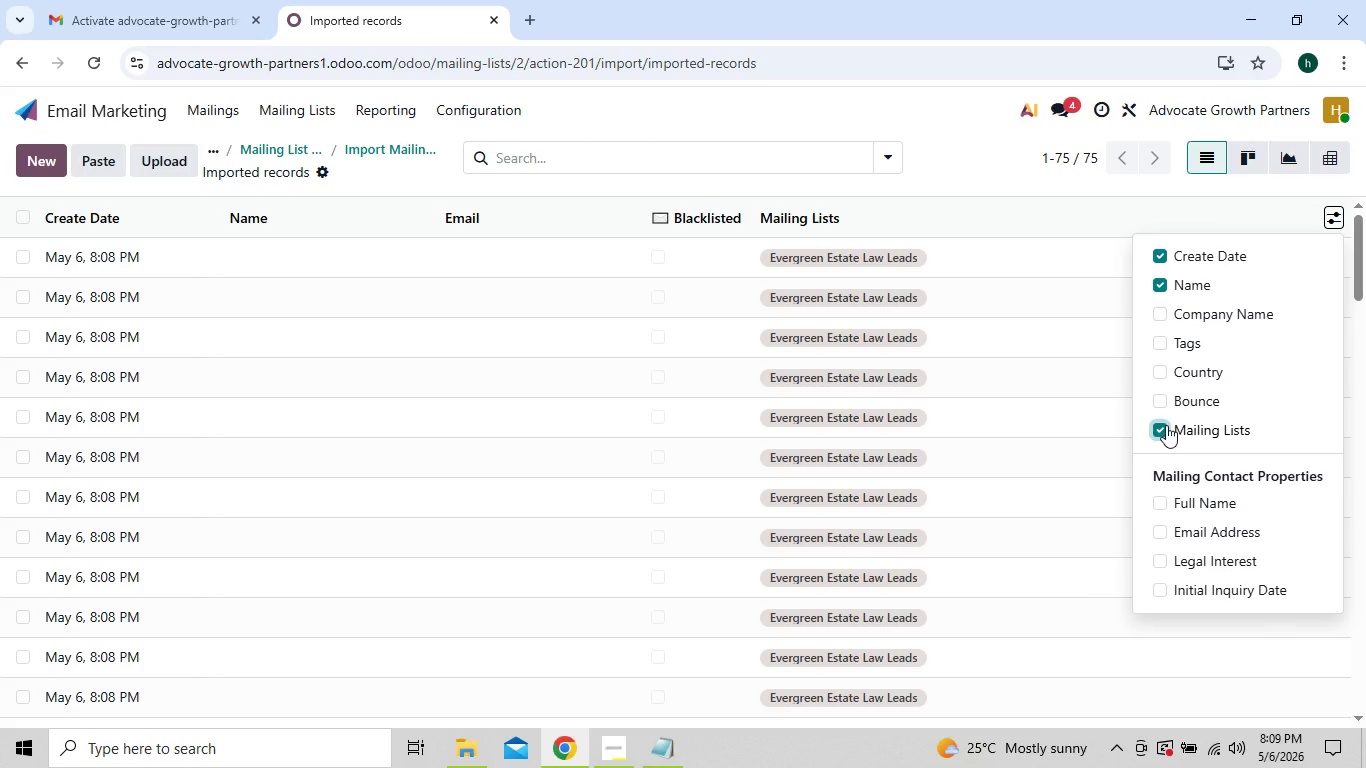 
left_click([1155, 503])
 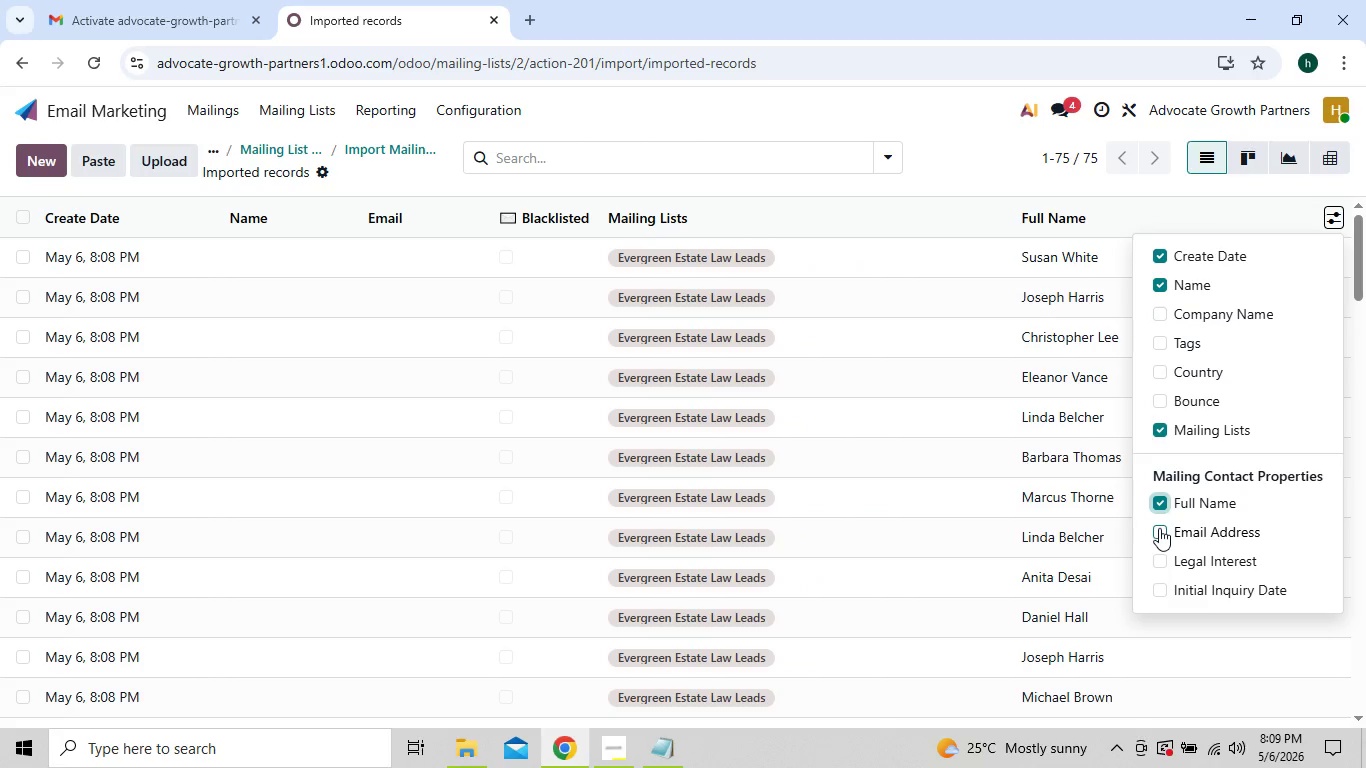 
left_click([1160, 529])
 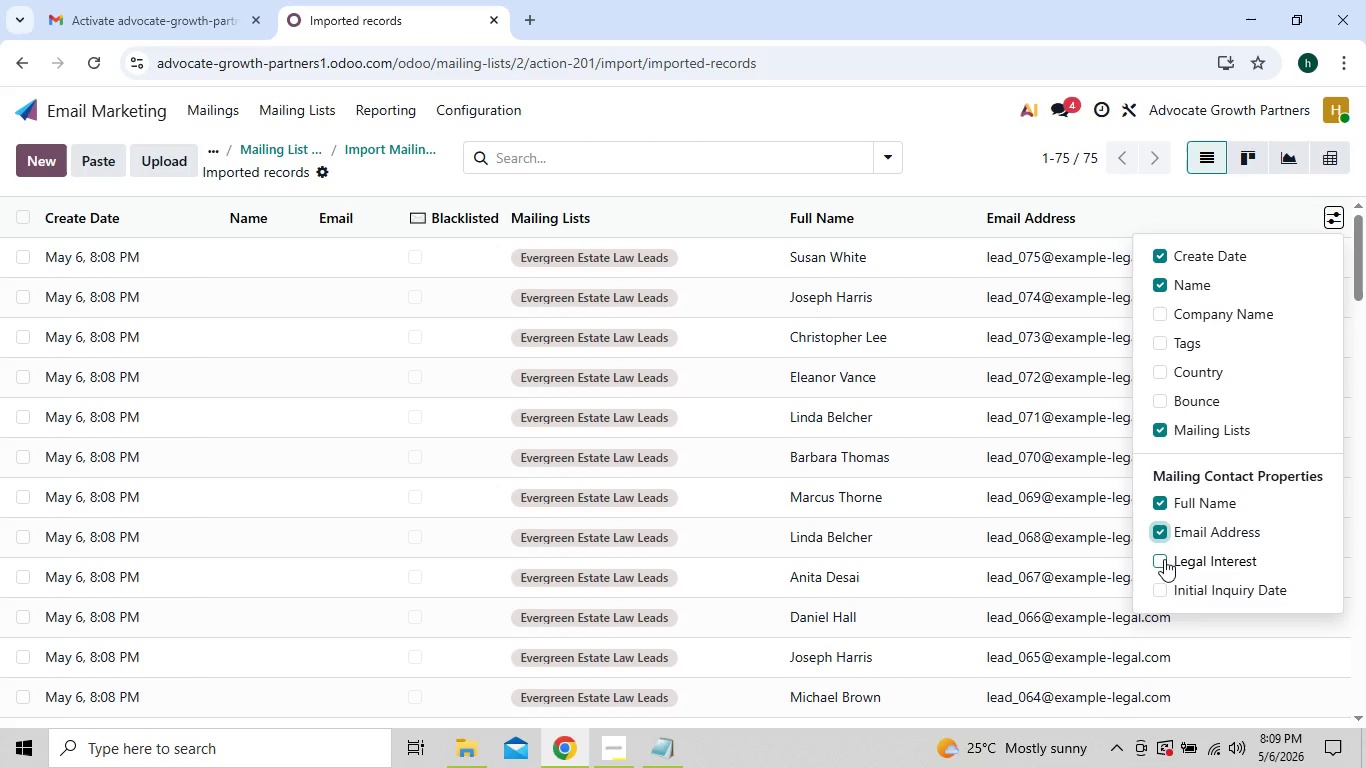 
wait(6.58)
 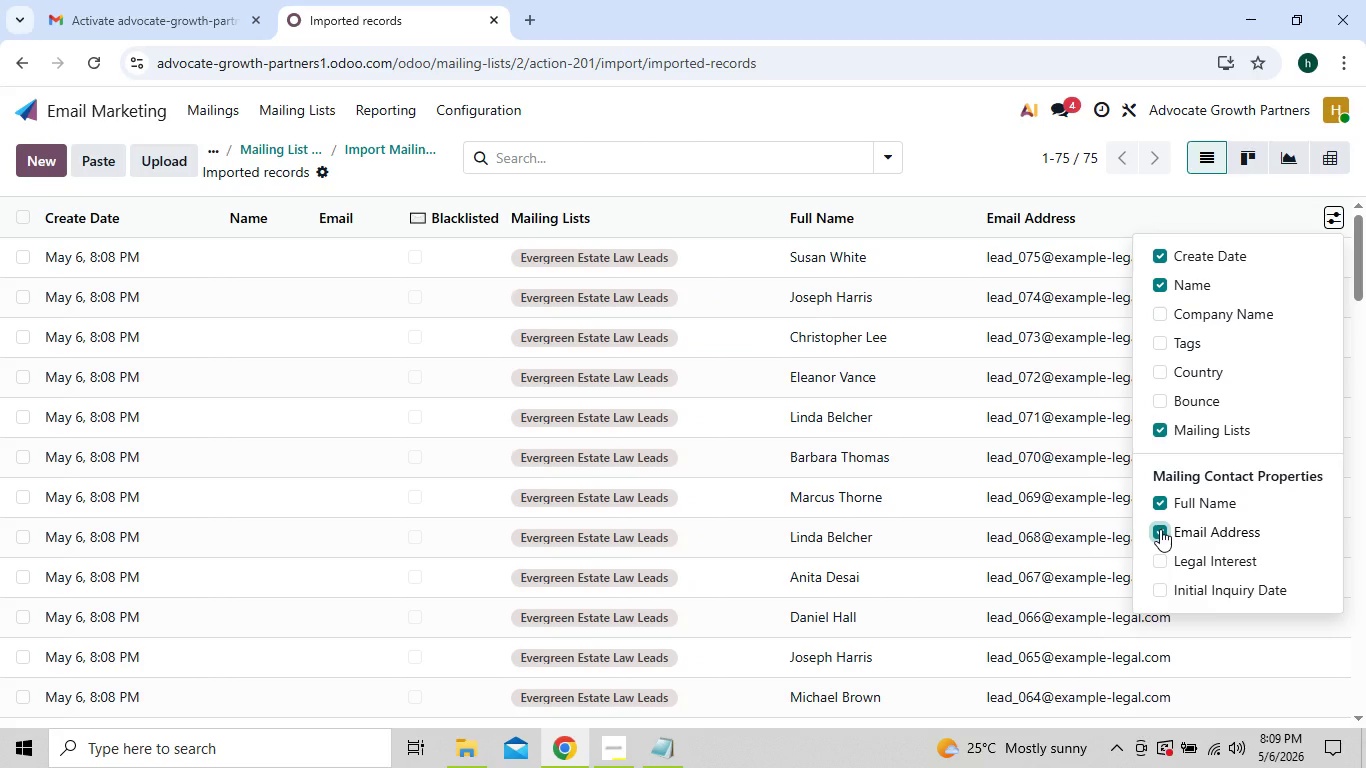 
left_click([1158, 559])
 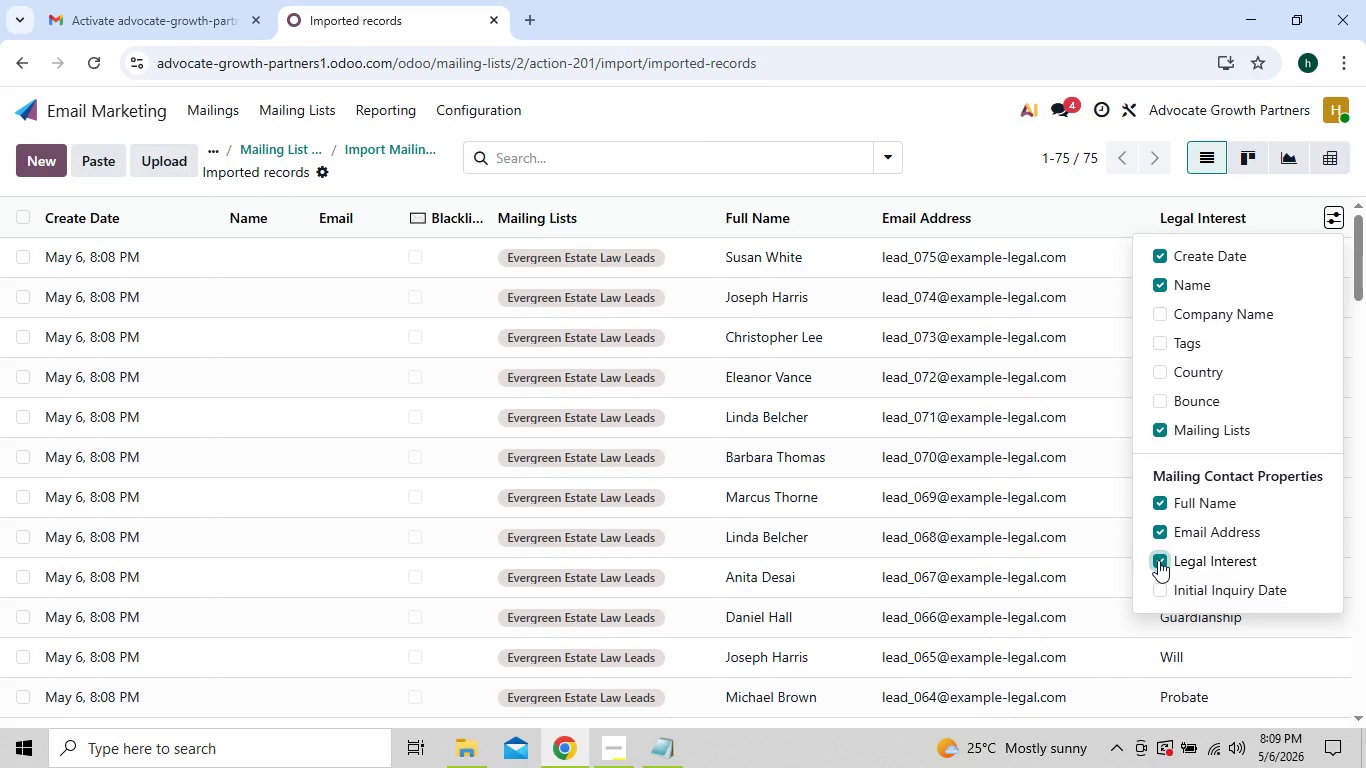 
left_click([1160, 582])
 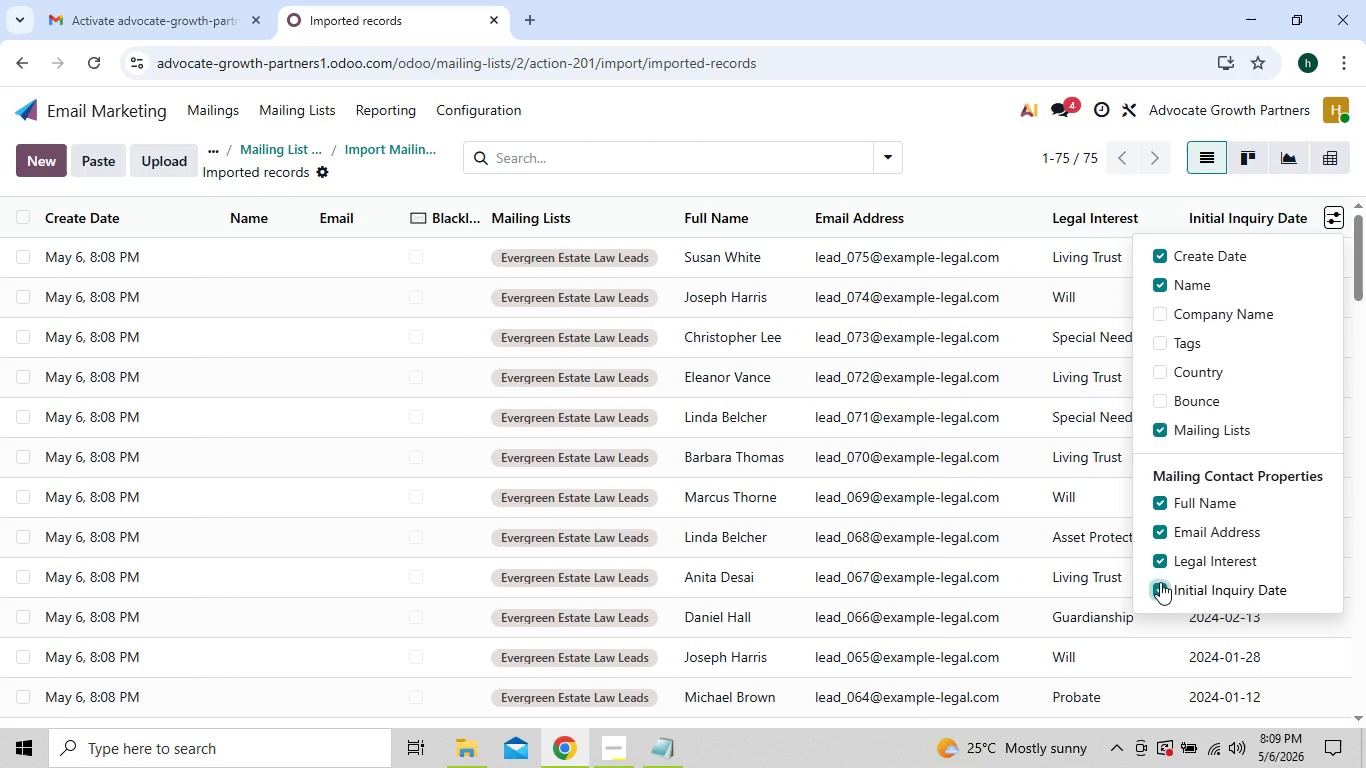 
wait(5.83)
 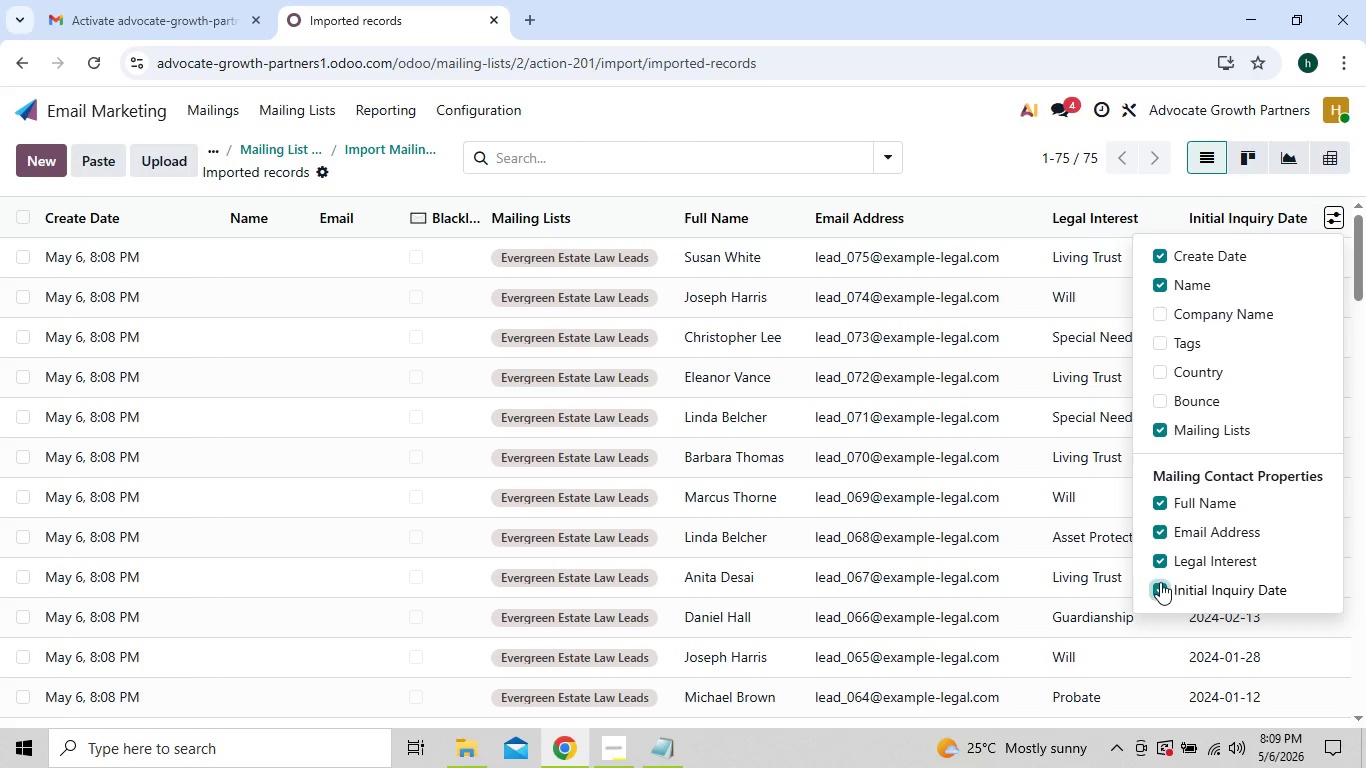 
left_click([653, 739])
 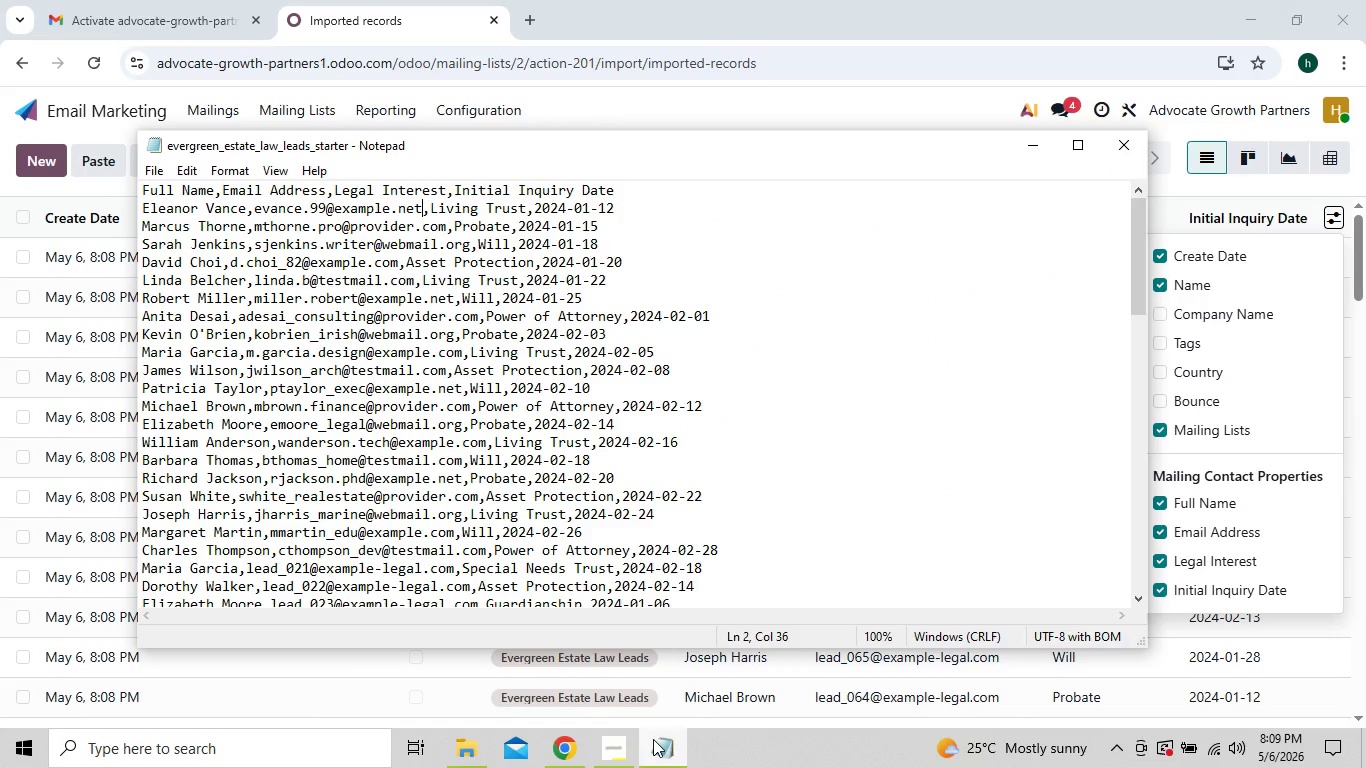 
wait(5.98)
 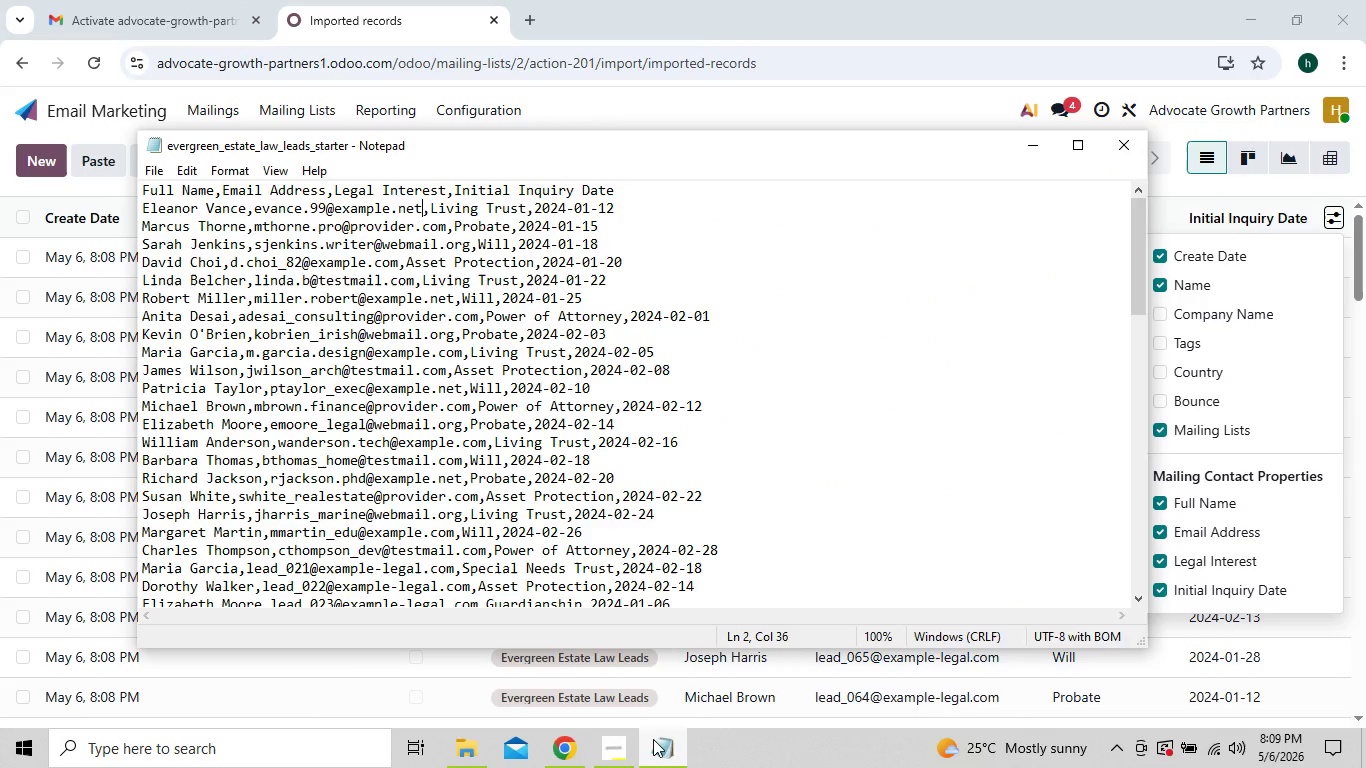 
left_click([710, 751])
 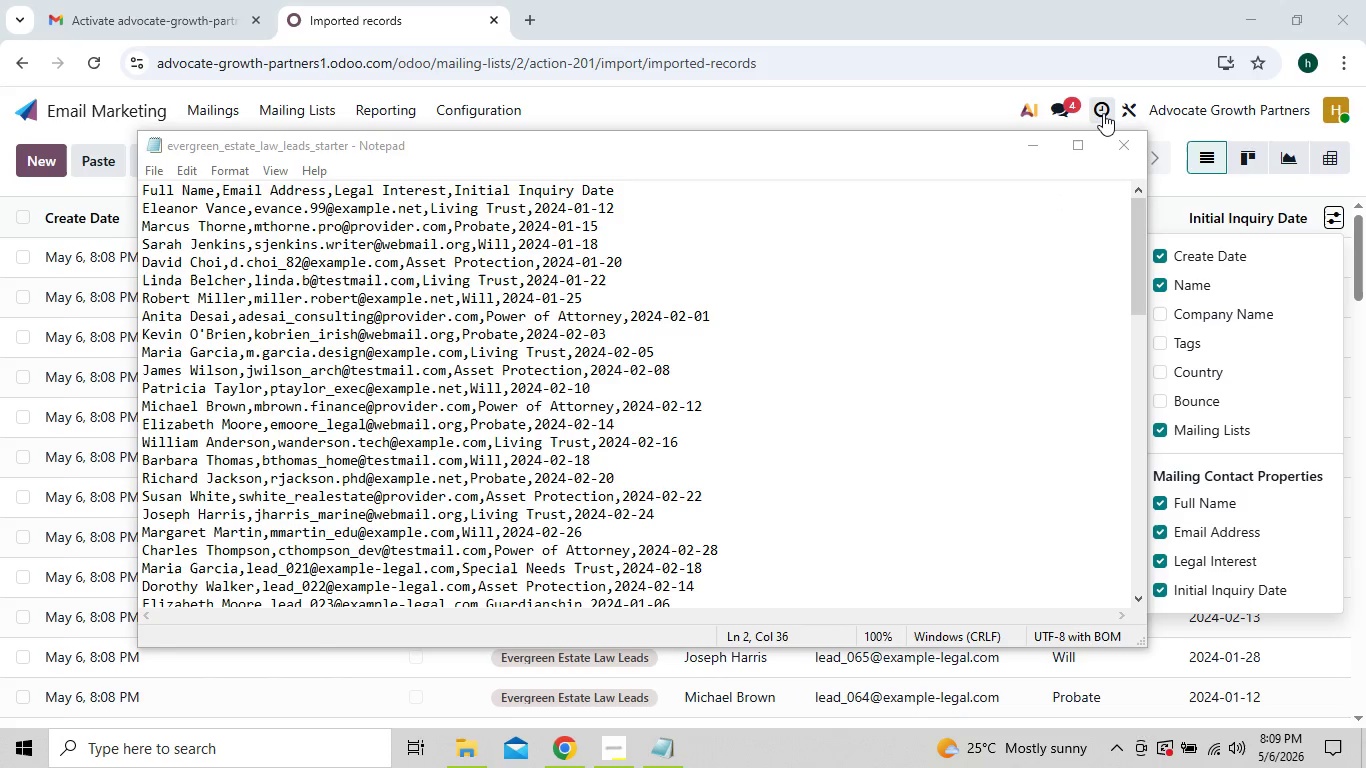 
left_click([1034, 140])
 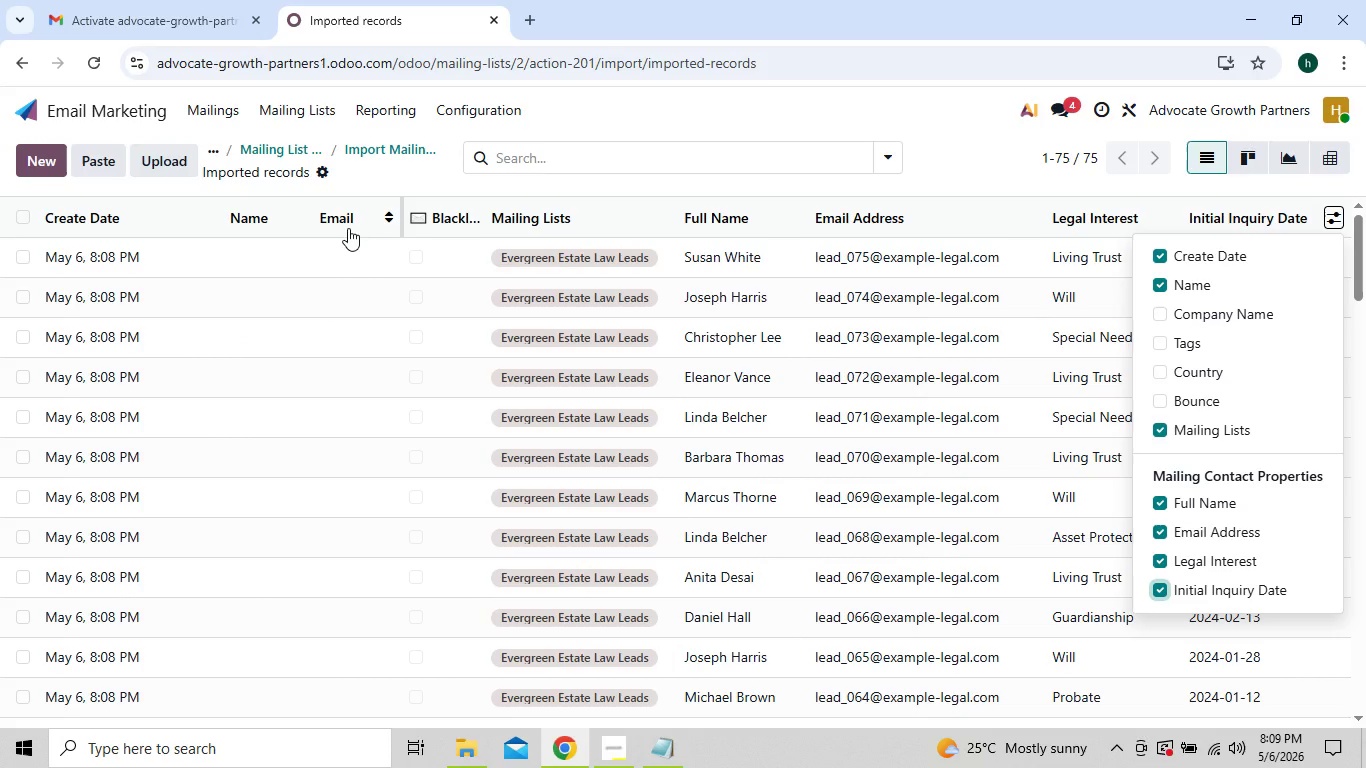 
wait(14.66)
 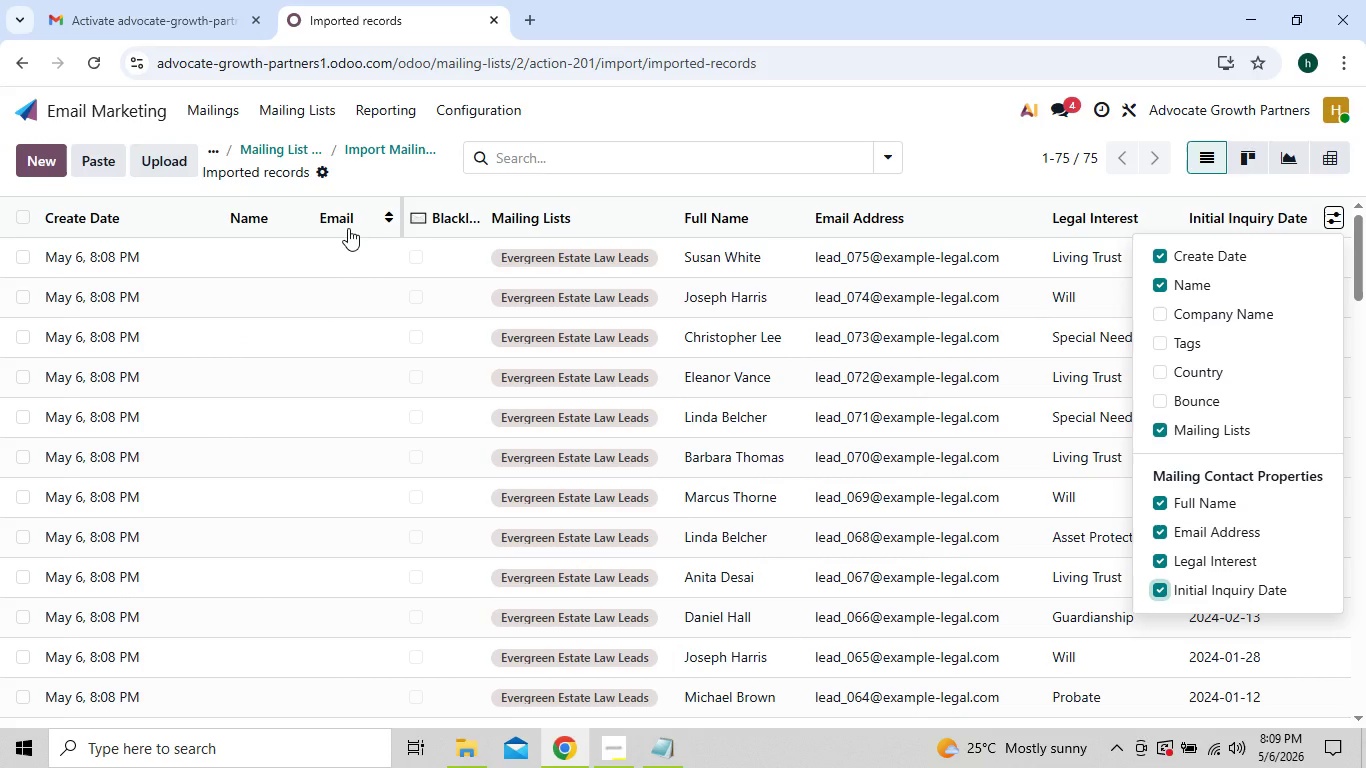 
mouse_move([512, 434])
 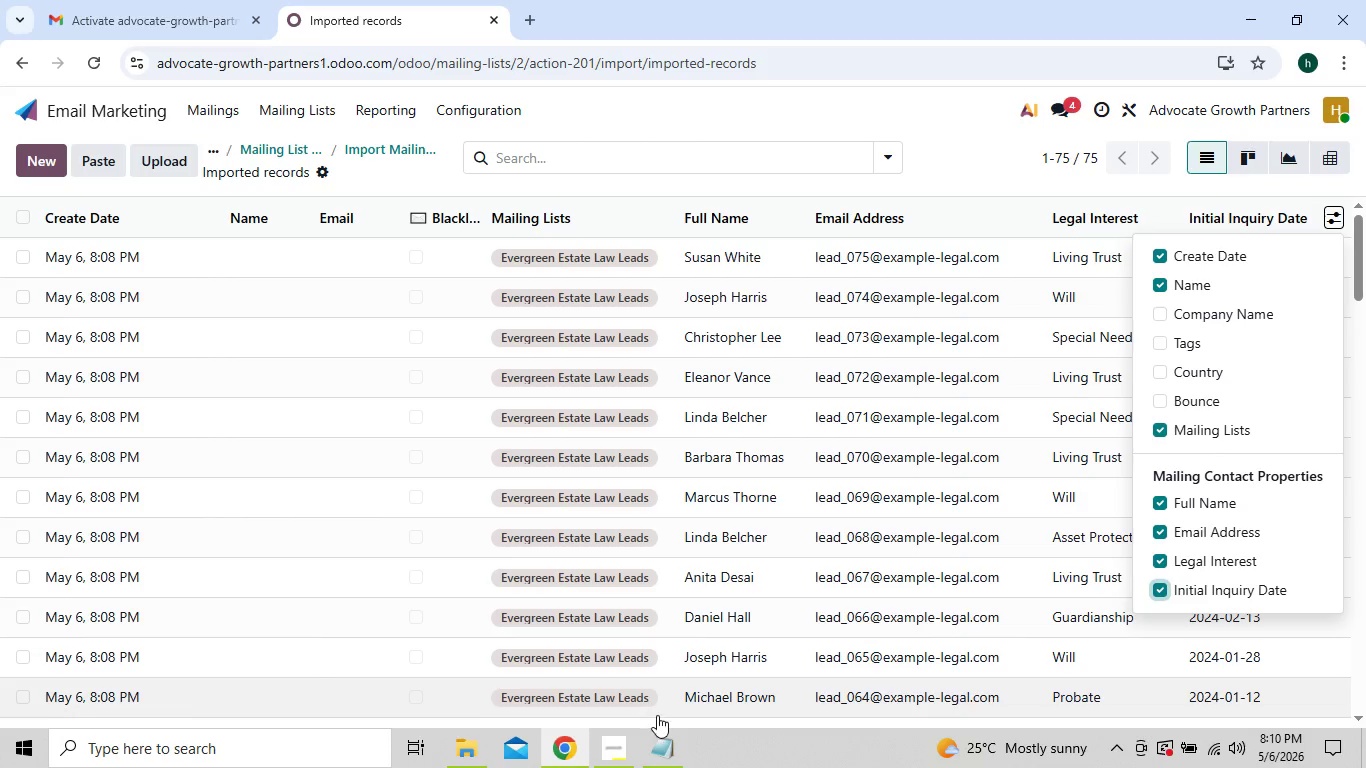 
mouse_move([628, 718])
 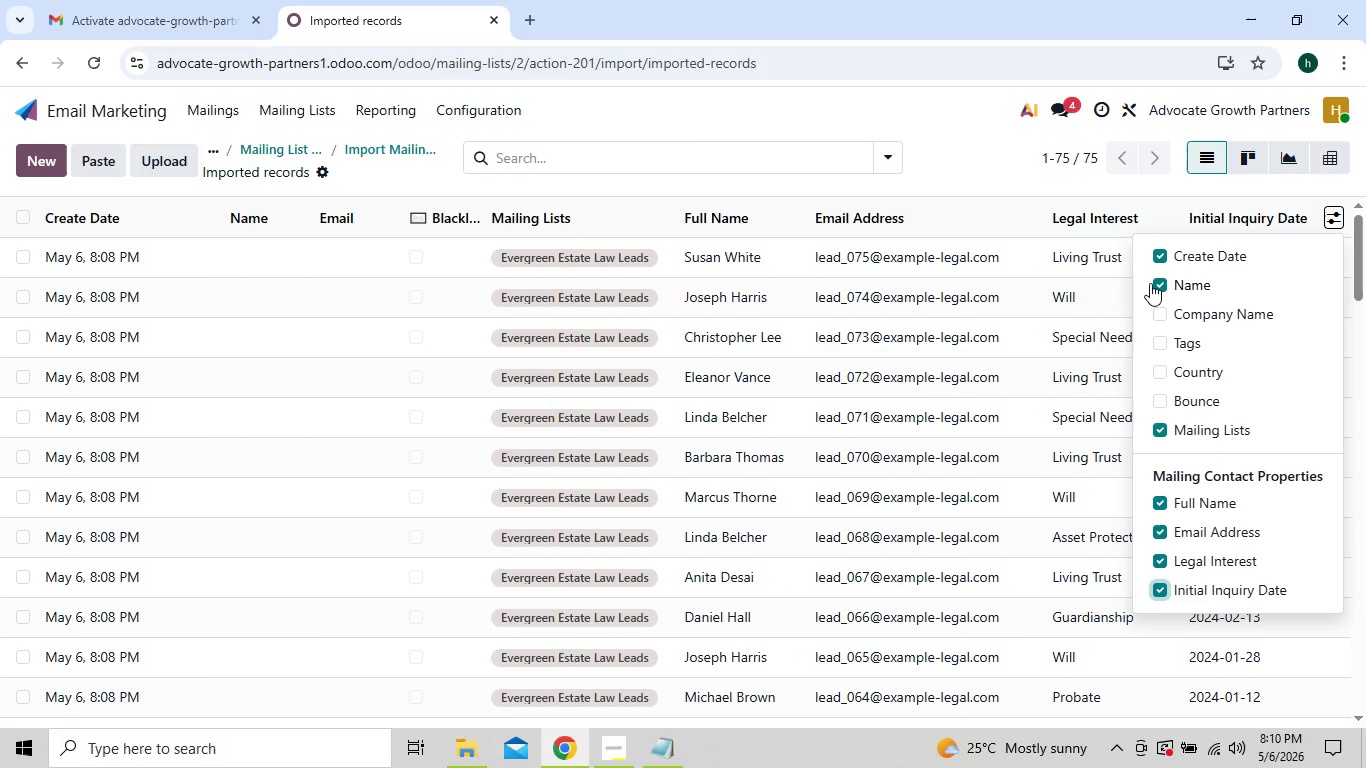 
left_click([1156, 283])
 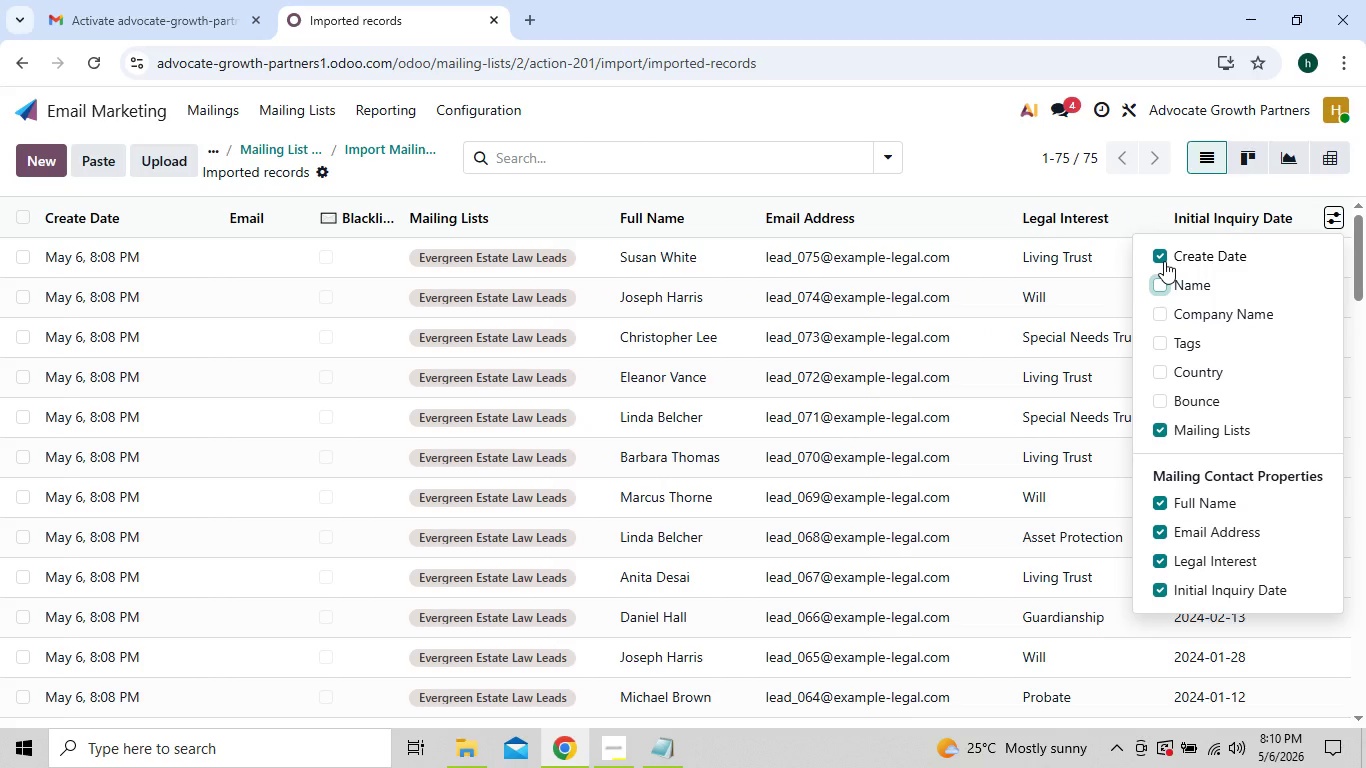 
wait(10.01)
 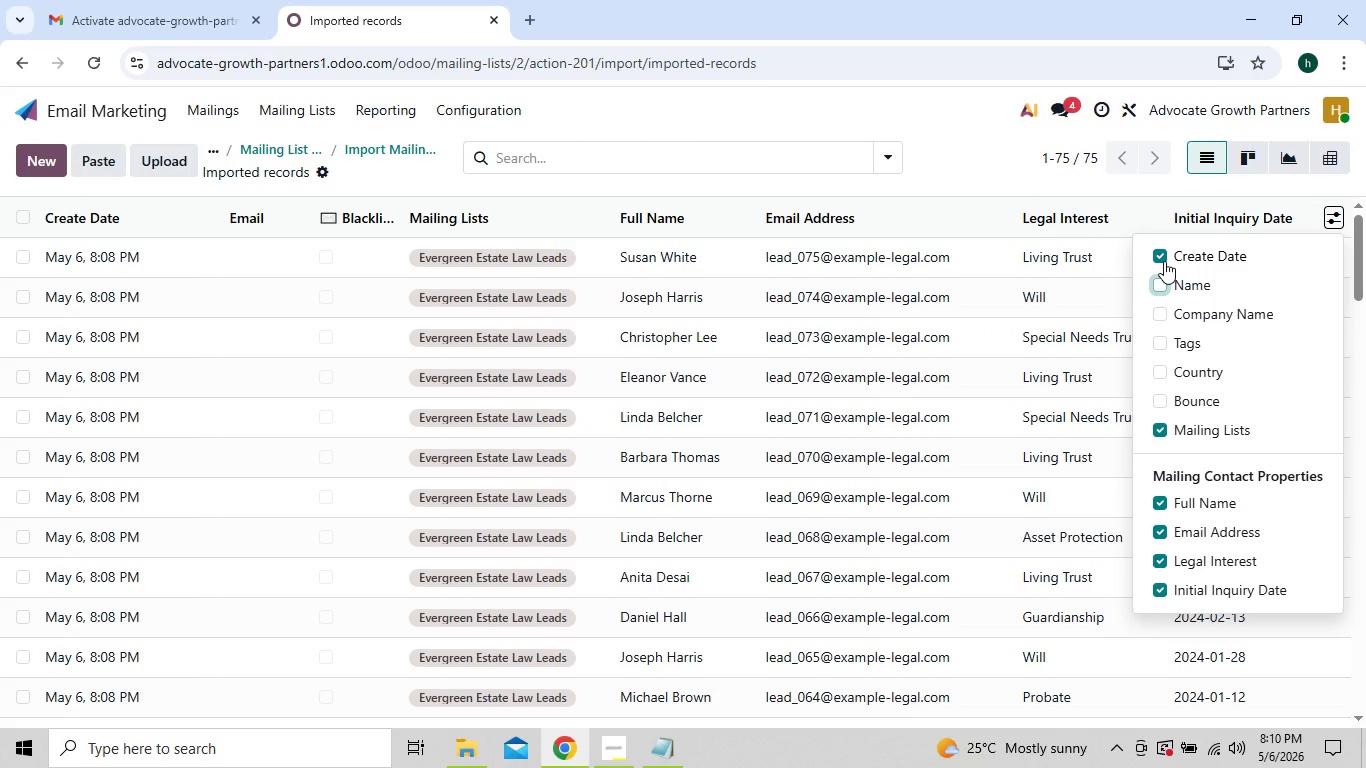 
left_click([316, 178])
 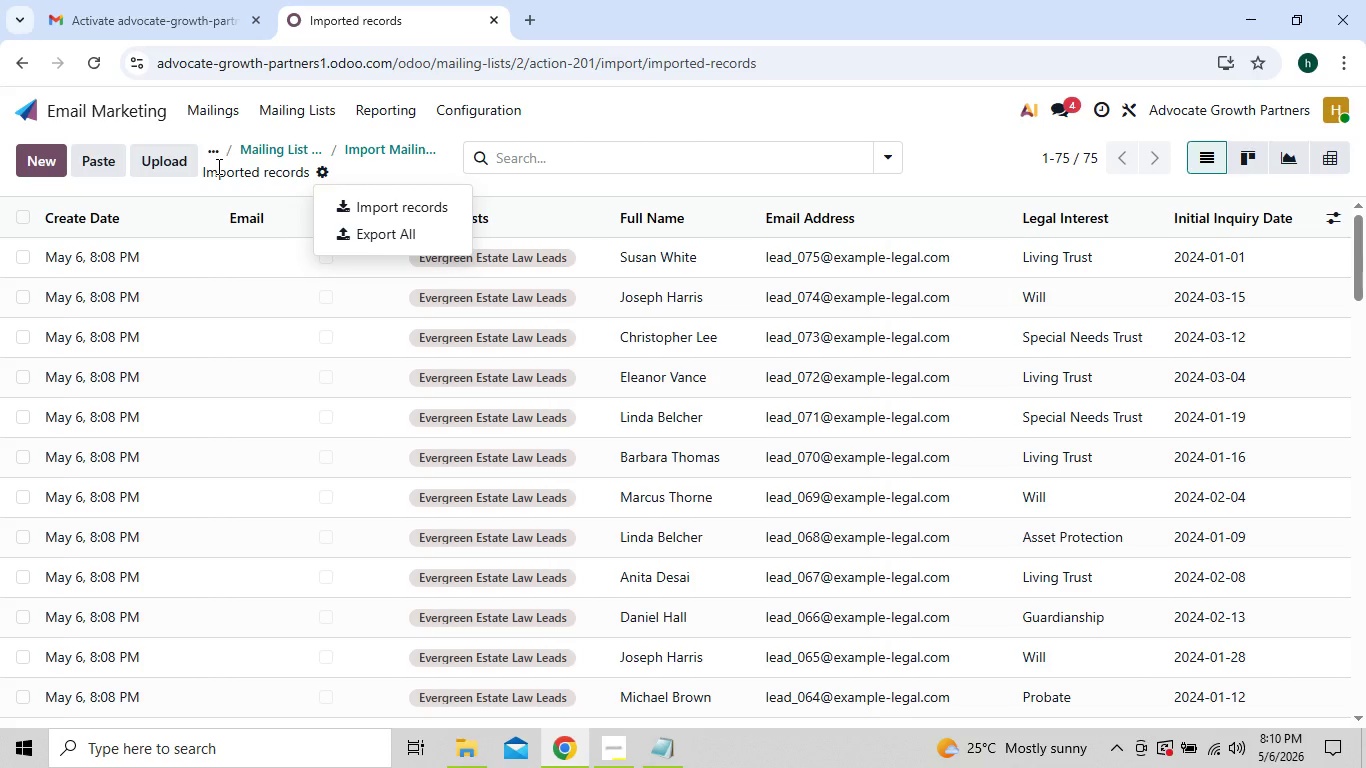 
wait(6.34)
 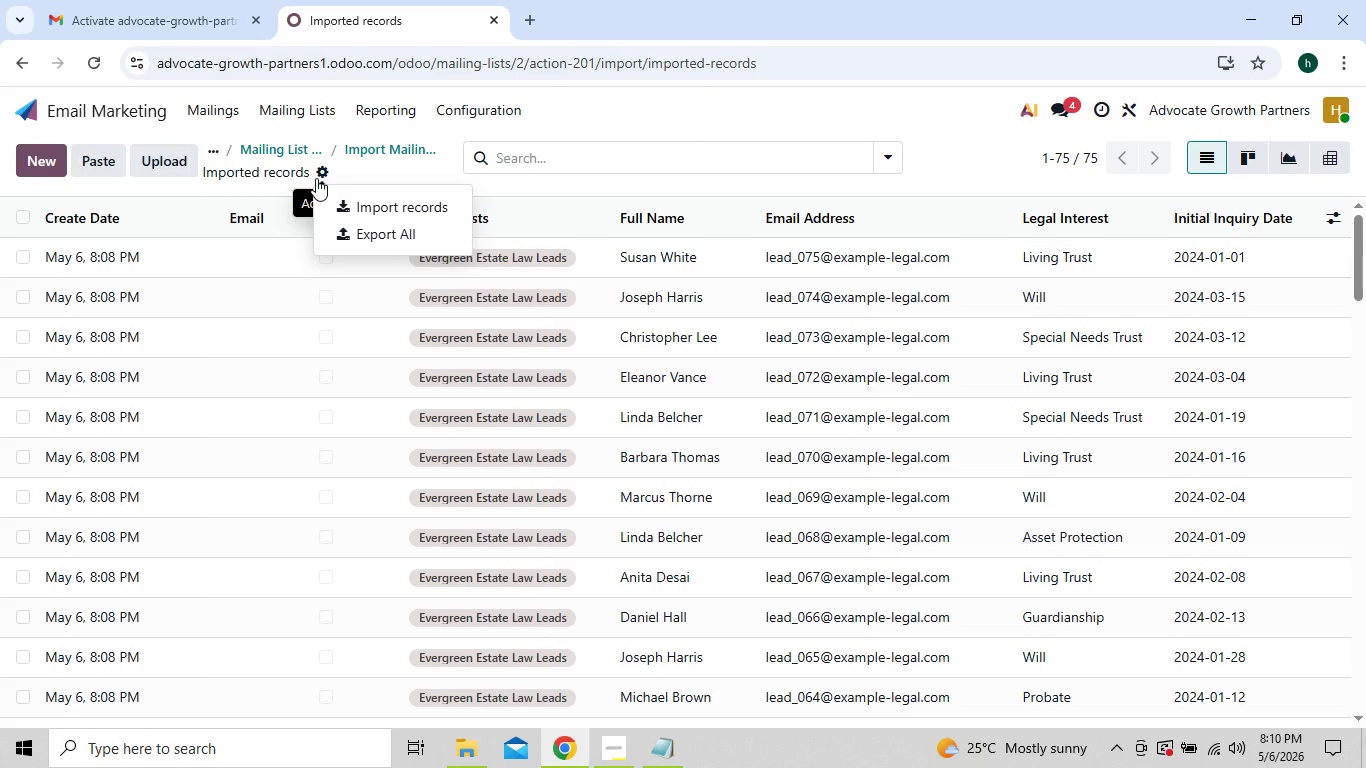 
mouse_move([319, 177])
 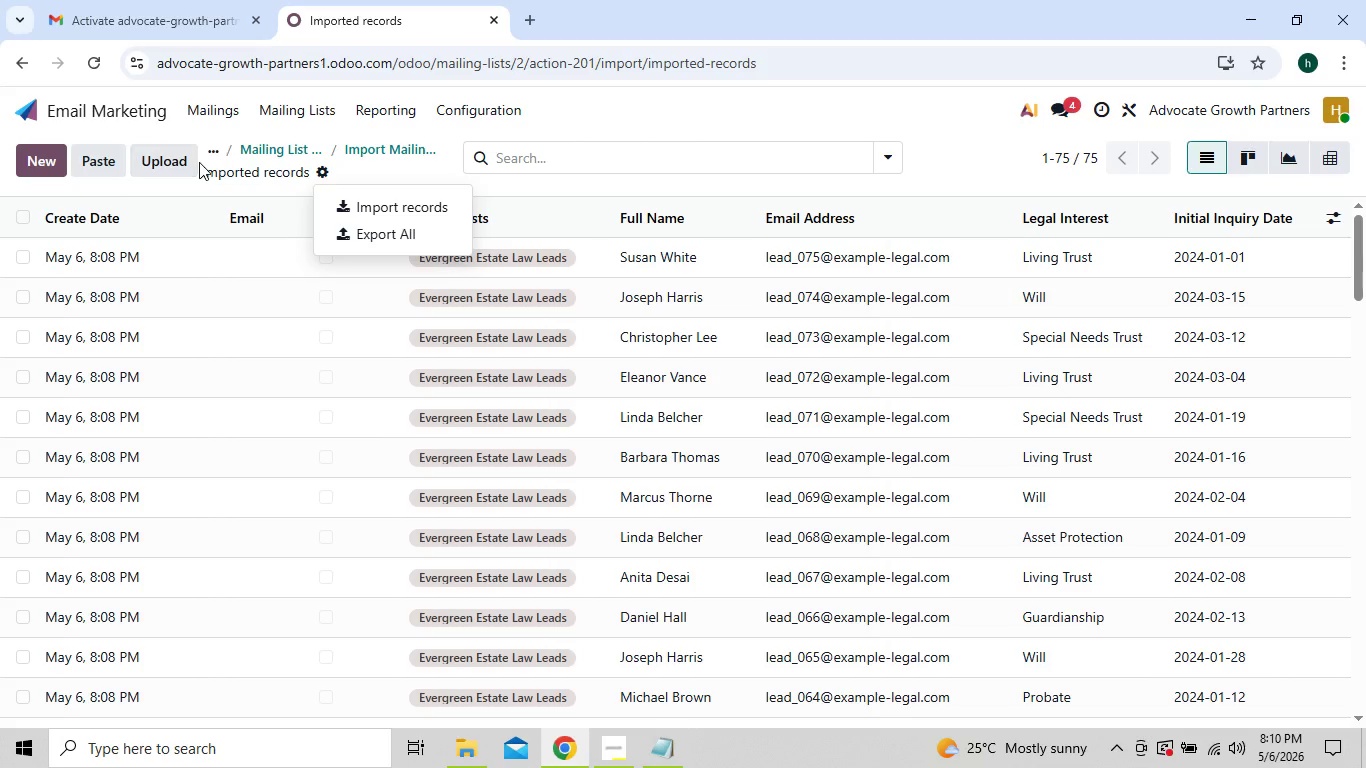 
left_click([213, 155])
 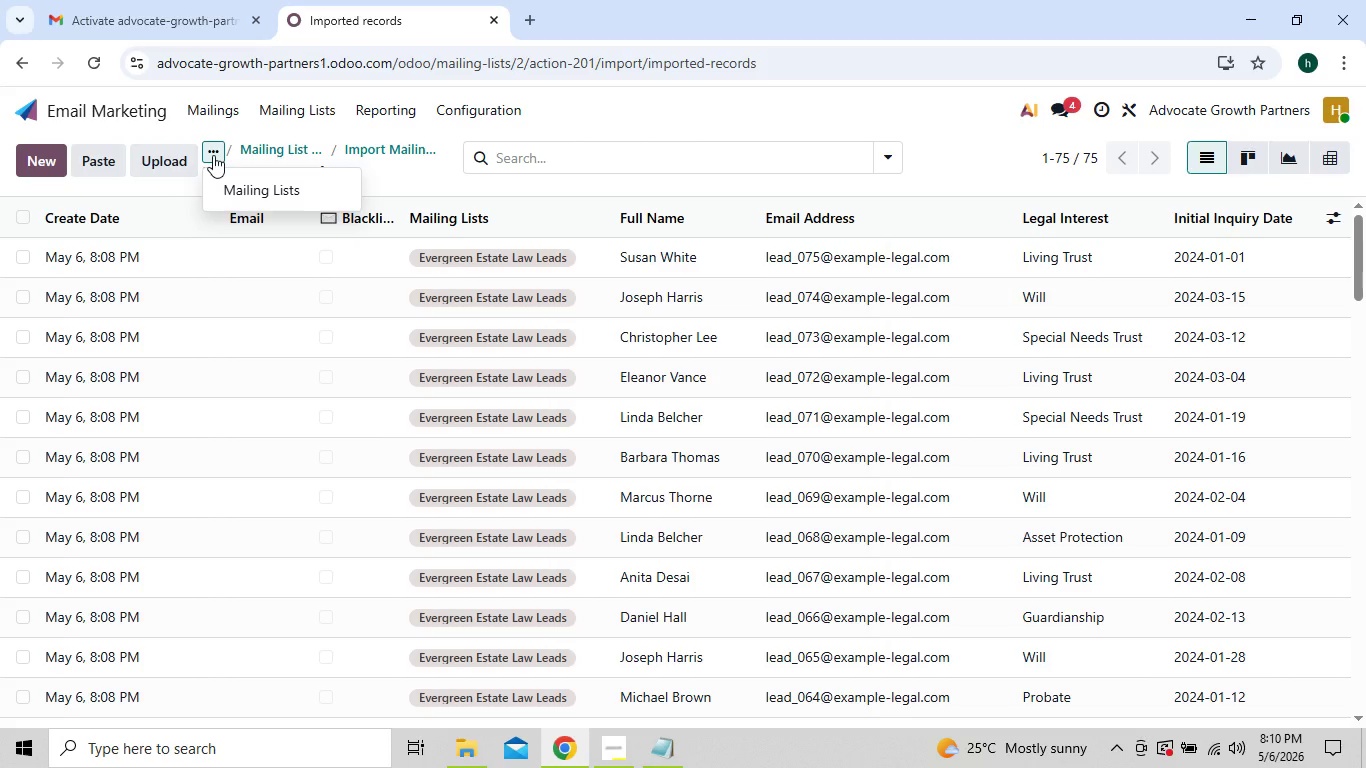 
left_click([213, 155])
 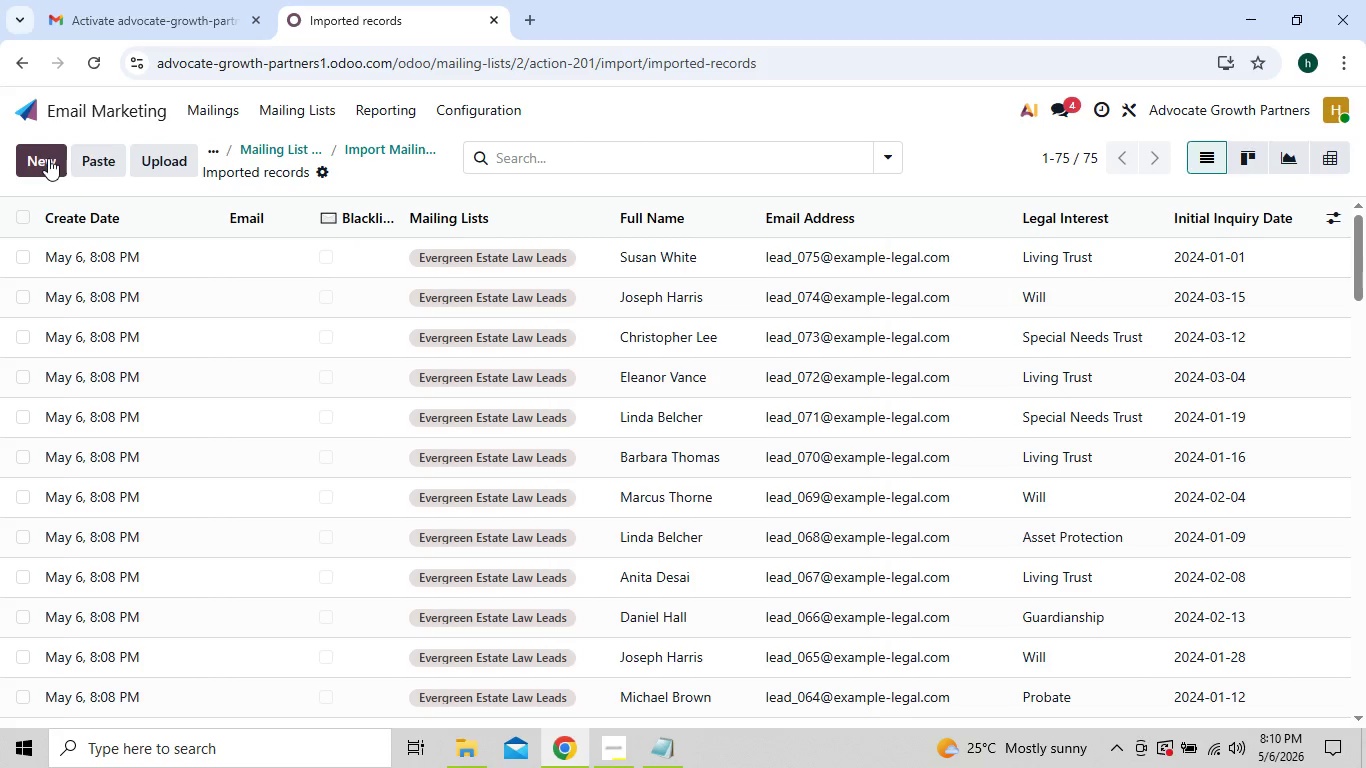 
wait(5.69)
 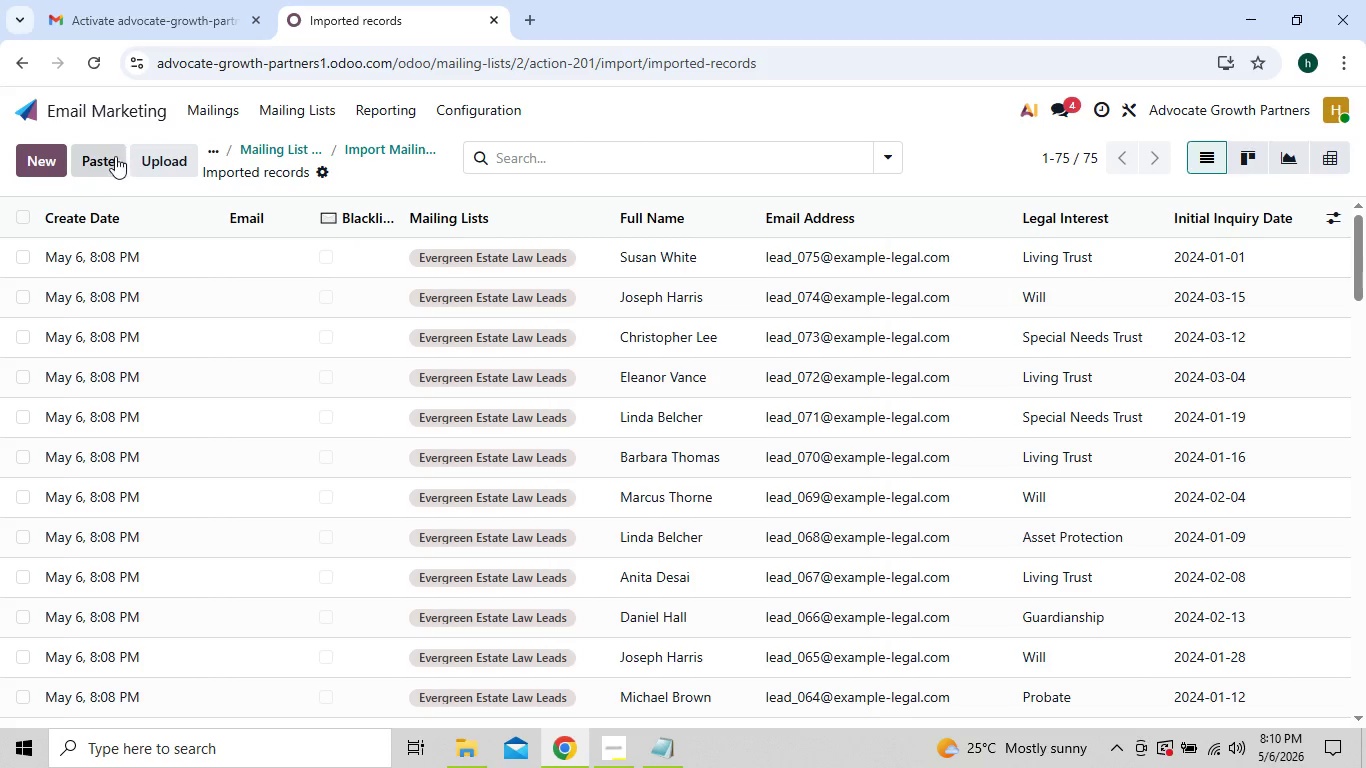 
left_click([304, 110])
 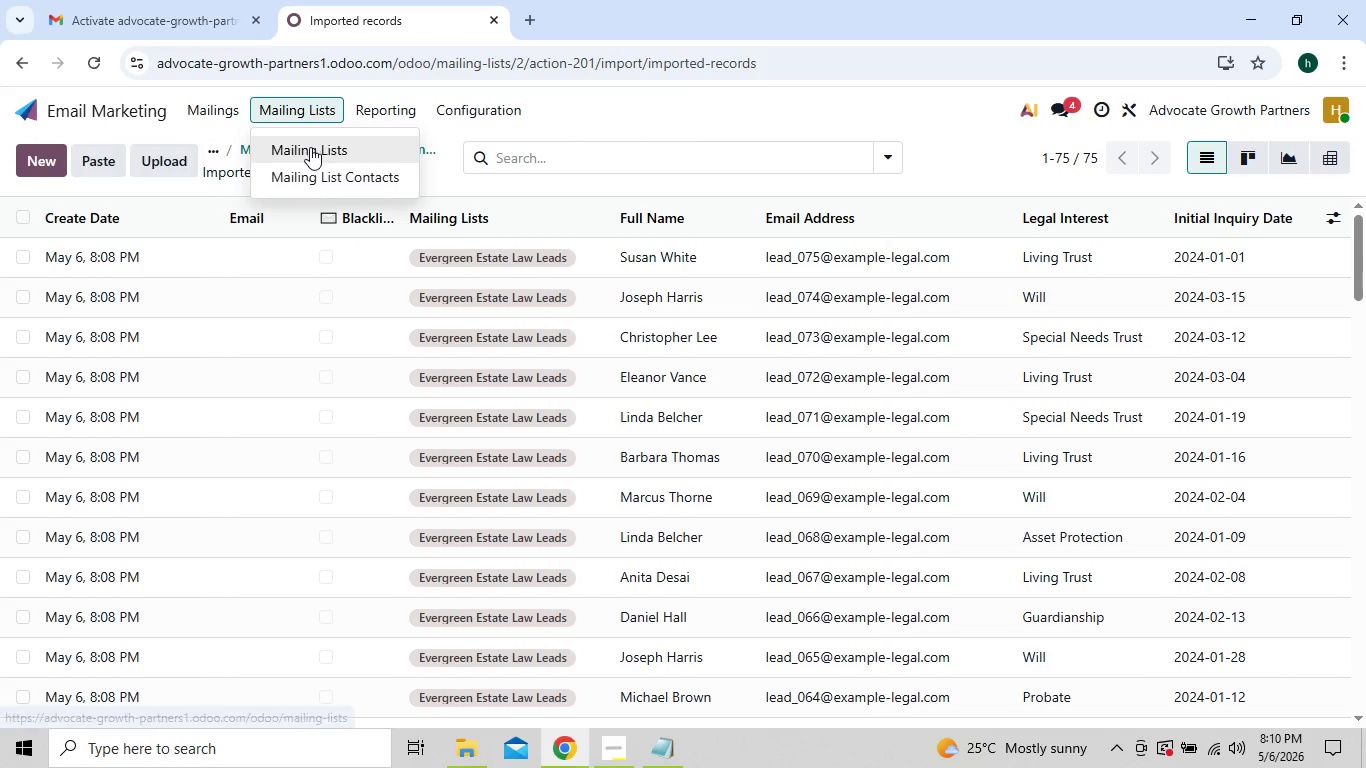 
left_click([310, 147])
 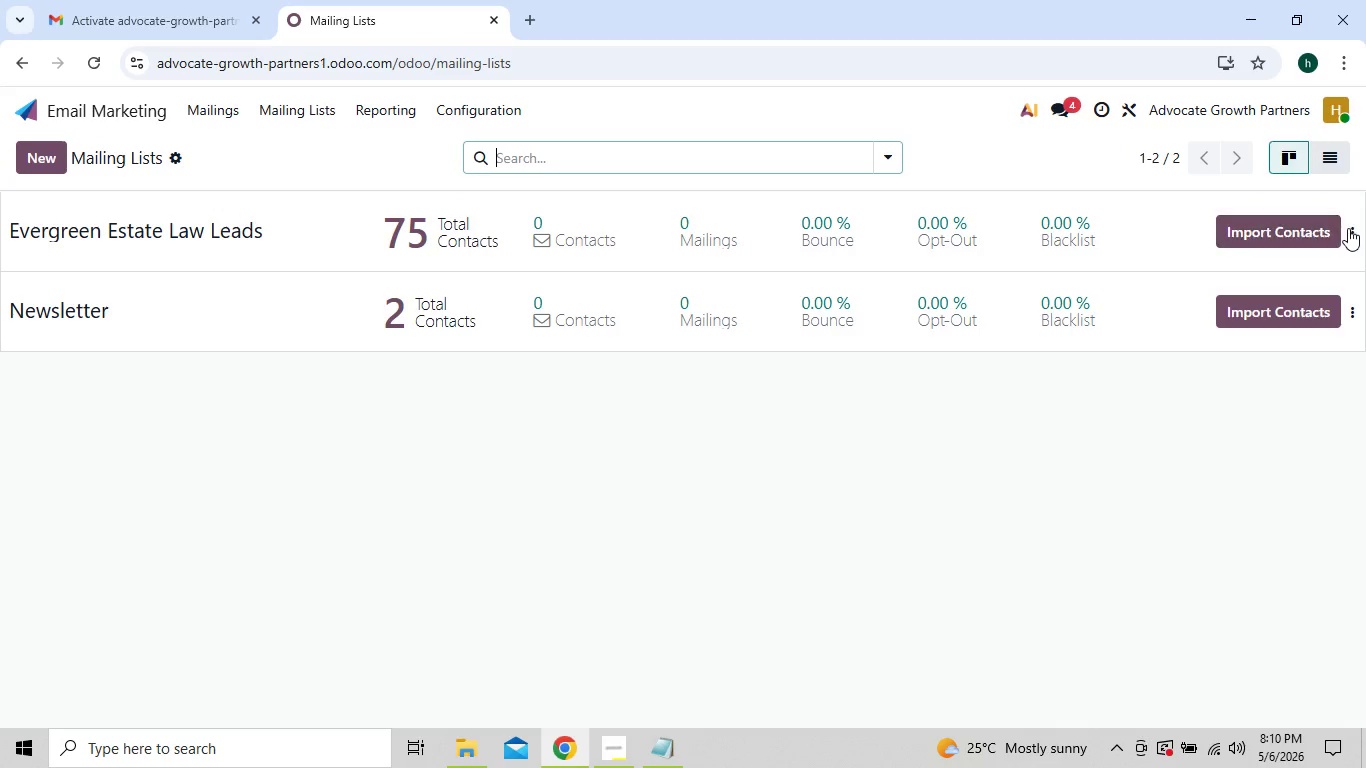 
left_click([1350, 229])
 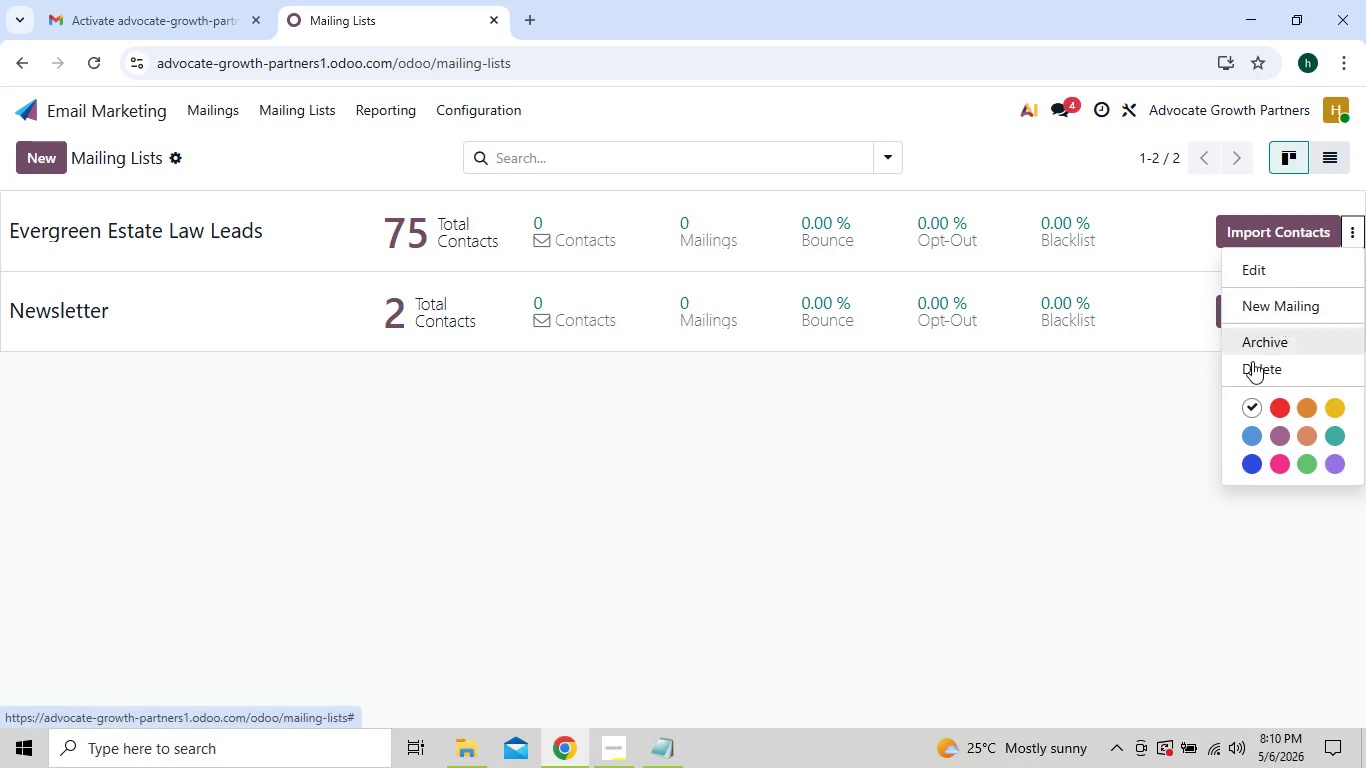 
left_click([1246, 374])
 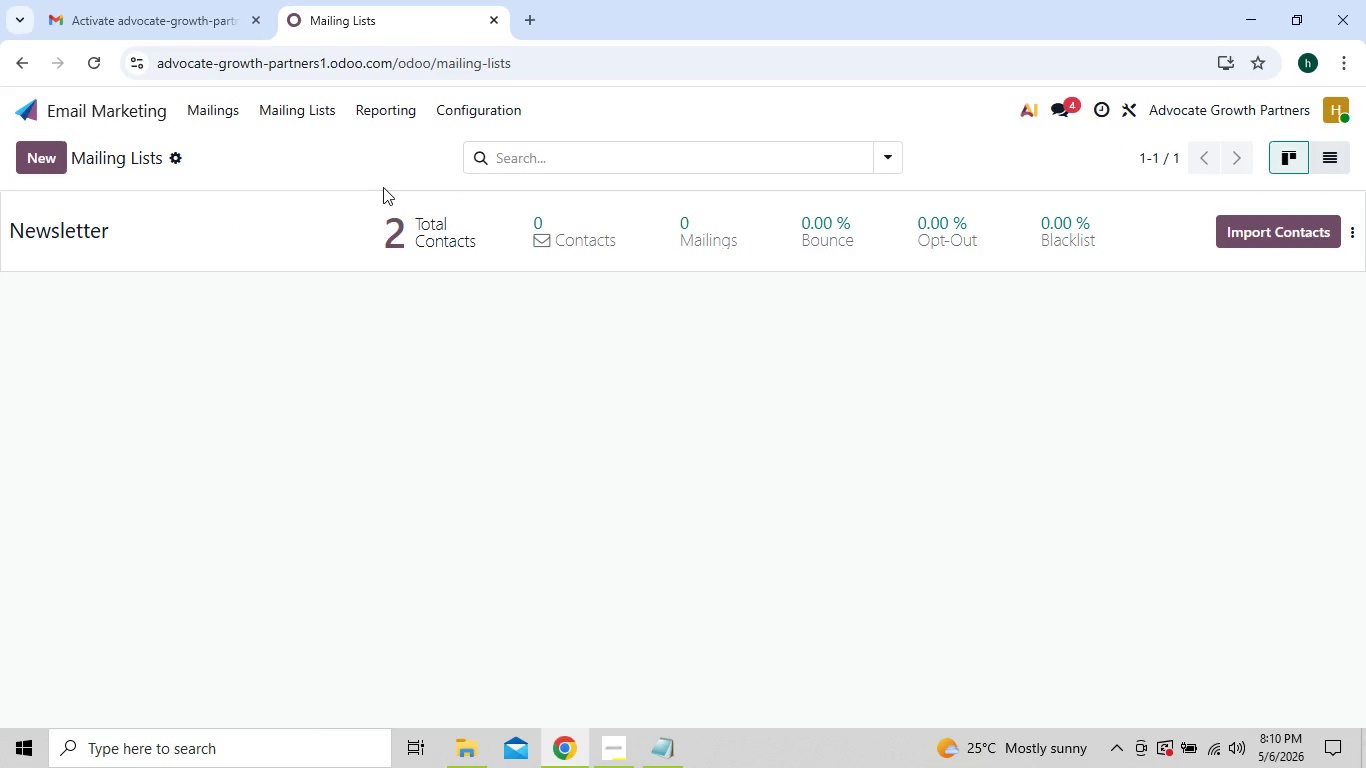 
left_click([29, 162])
 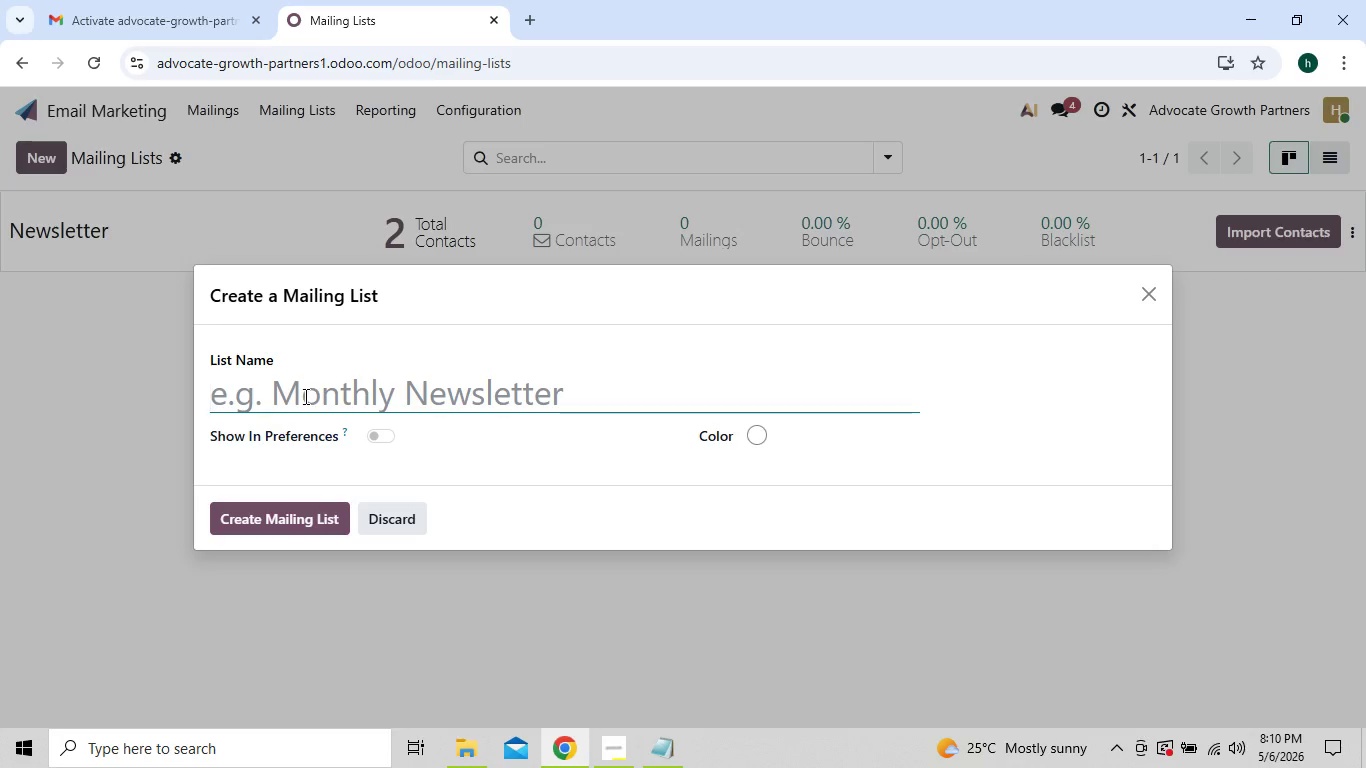 
key(Control+V)
 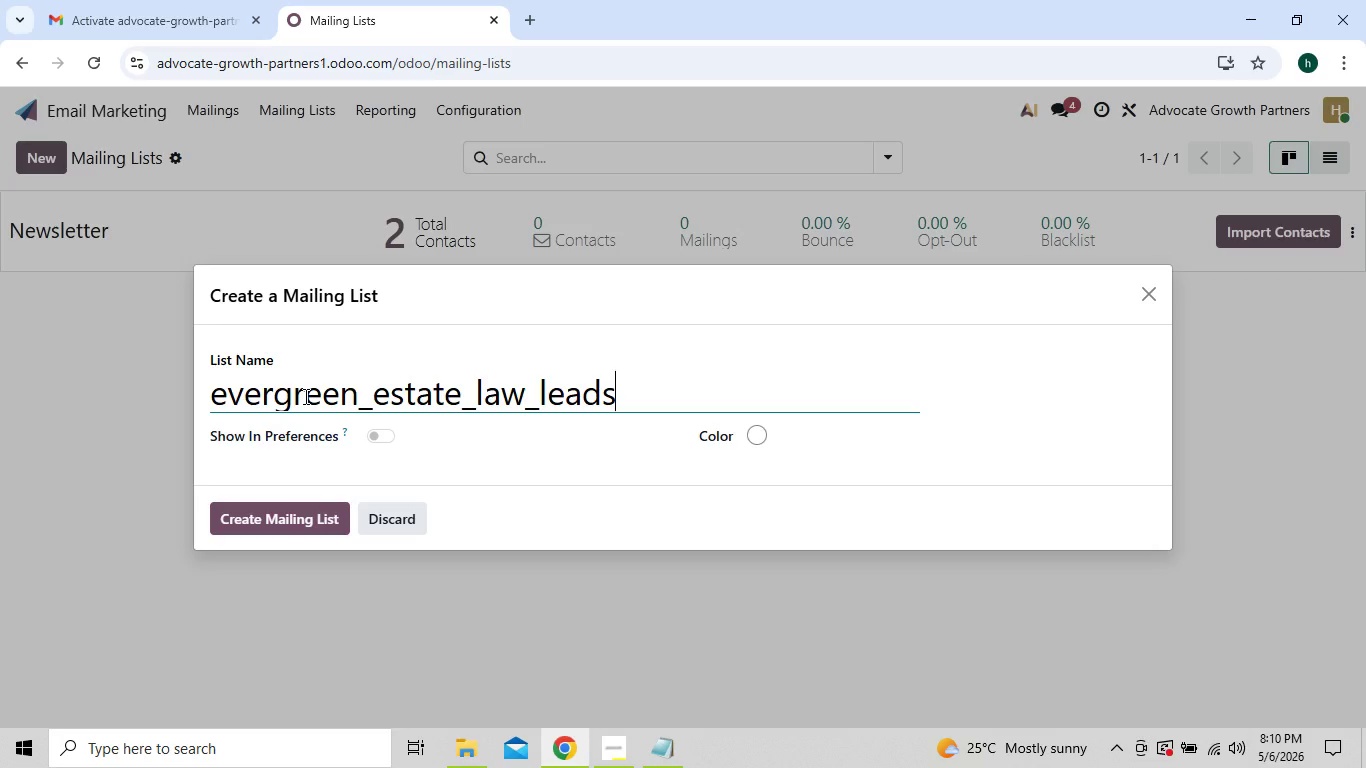 
key(ArrowLeft)
 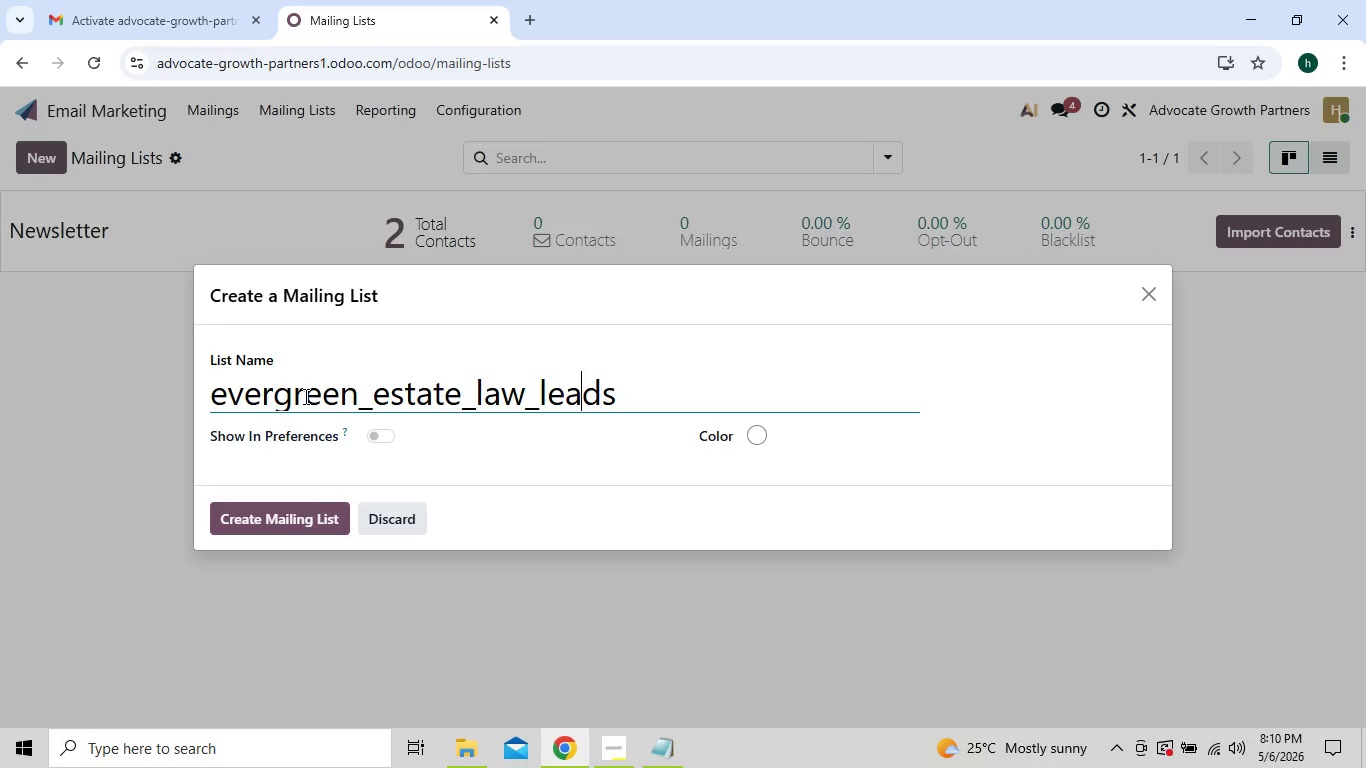 
key(ArrowLeft)
 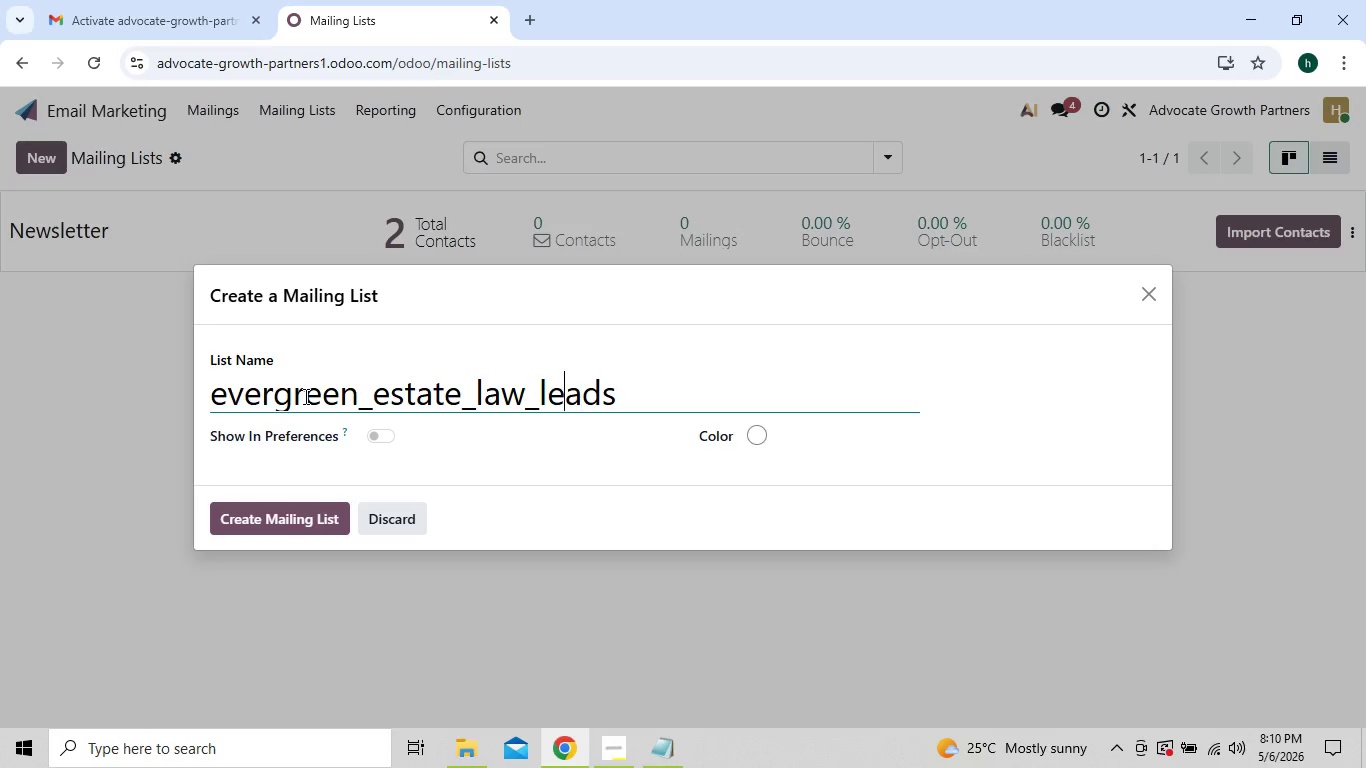 
key(ArrowLeft)
 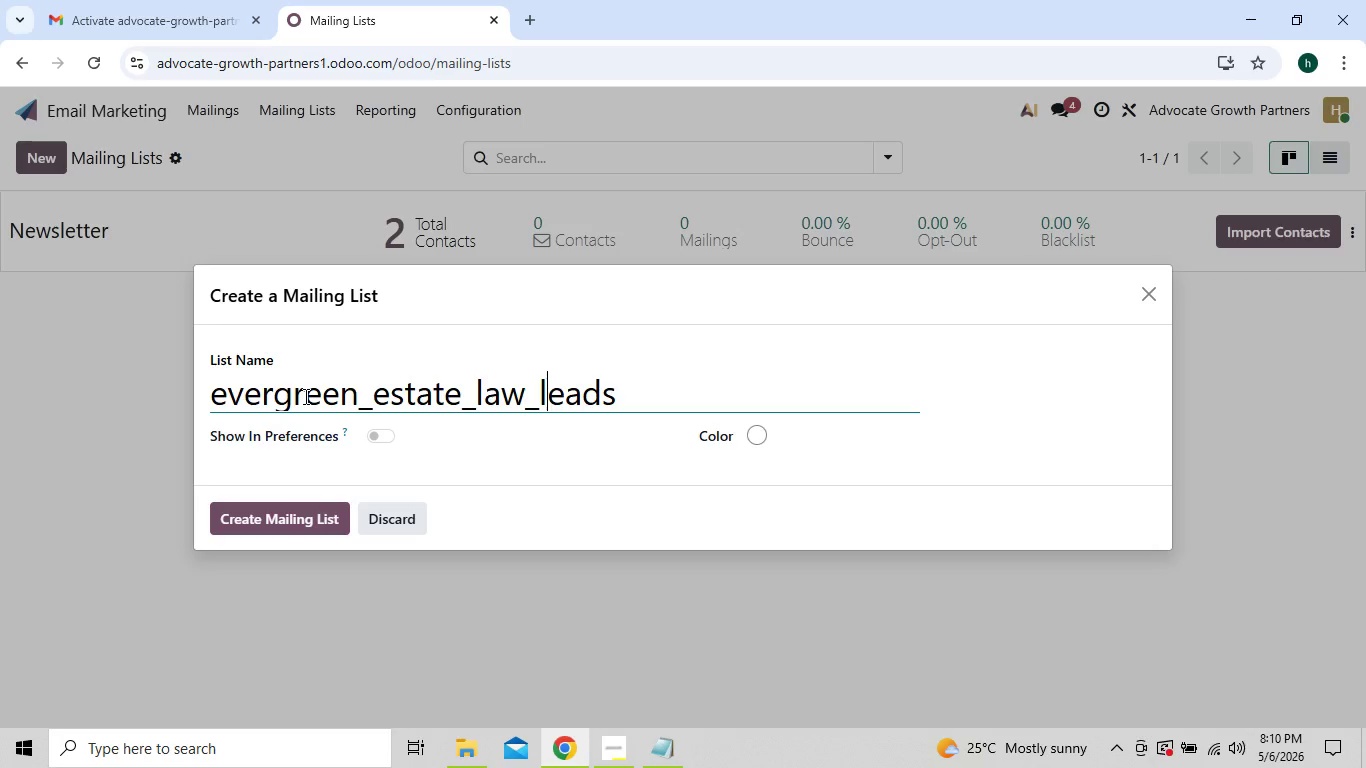 
key(ArrowLeft)
 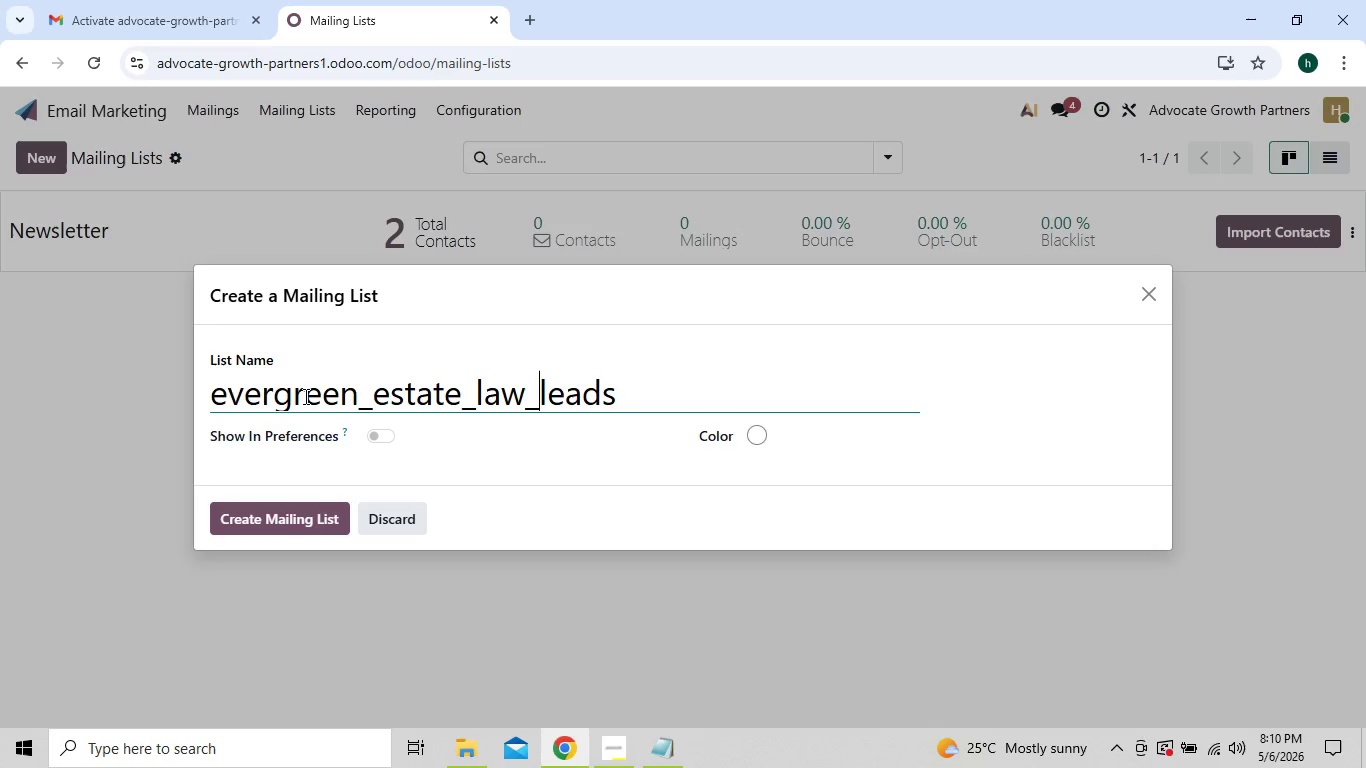 
key(ArrowLeft)
 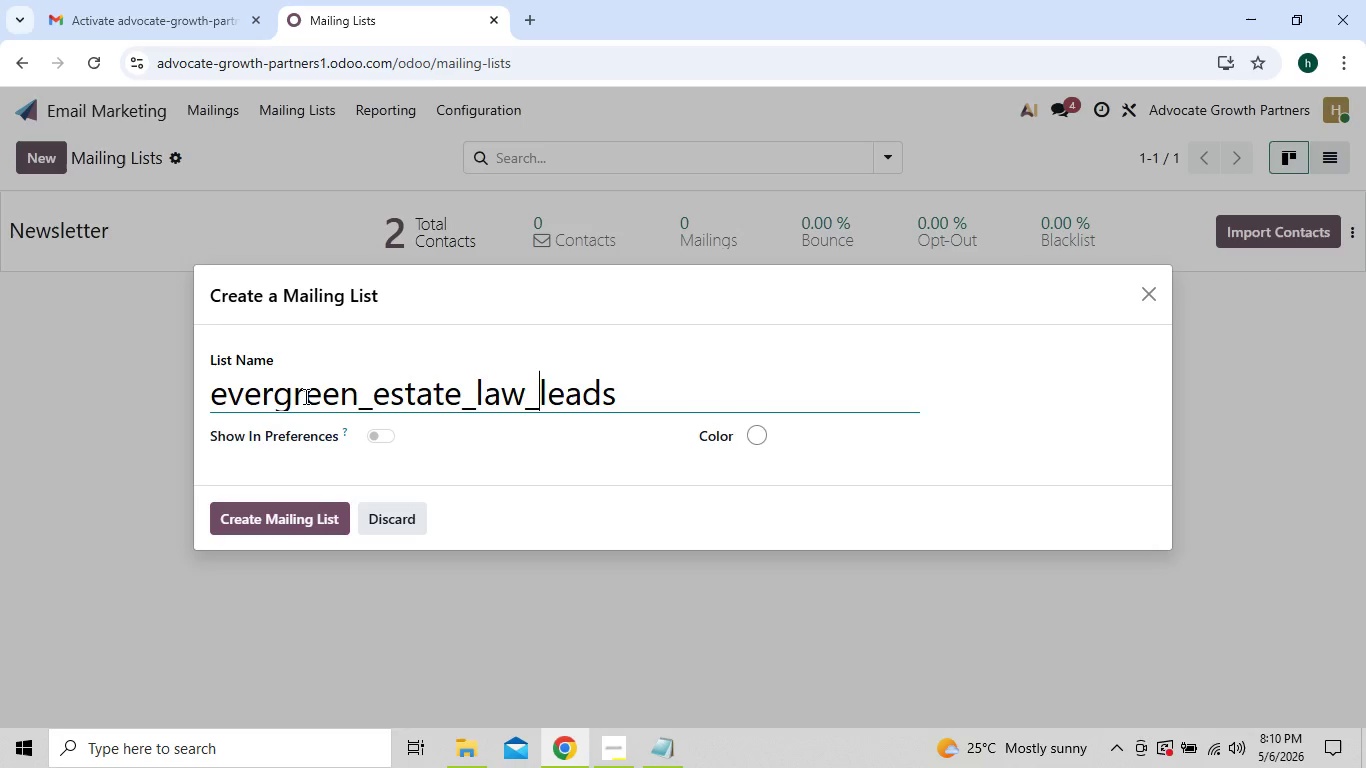 
key(Backspace)
 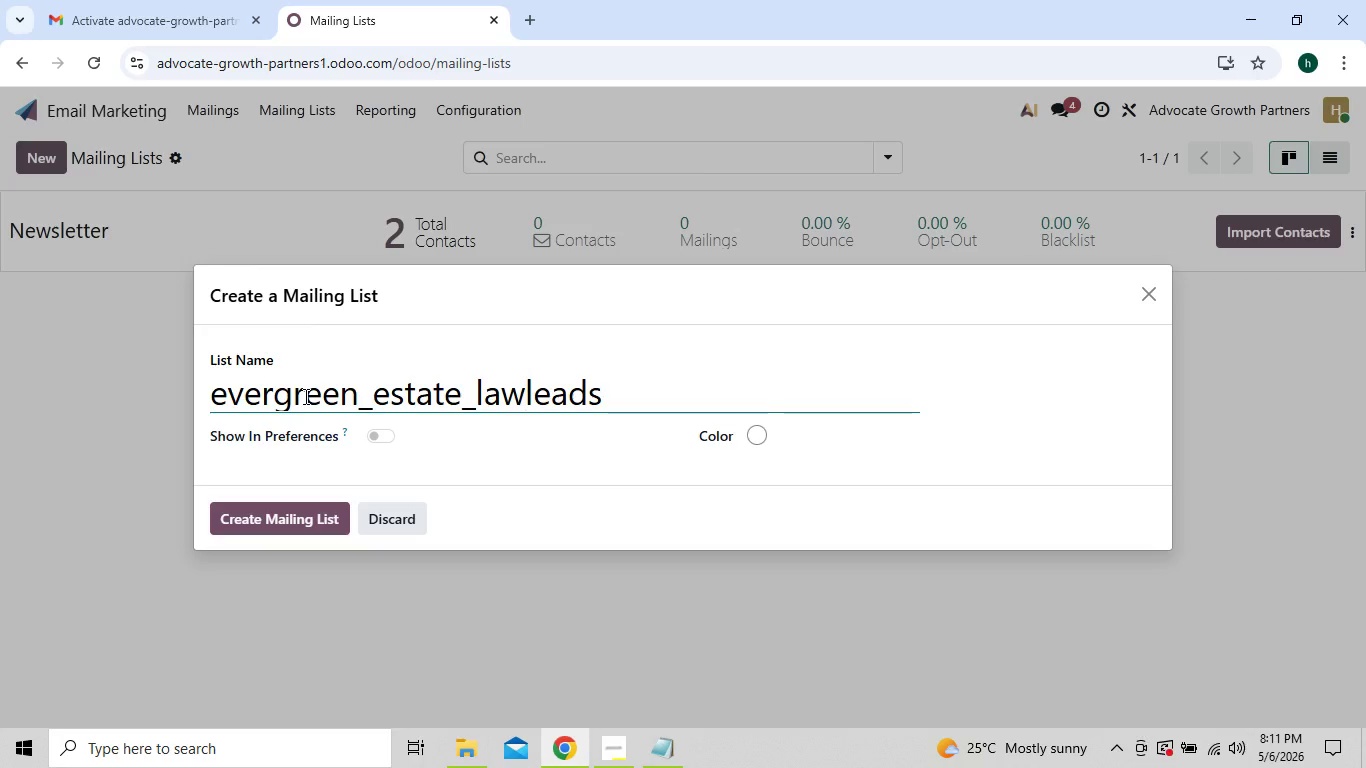 
wait(9.42)
 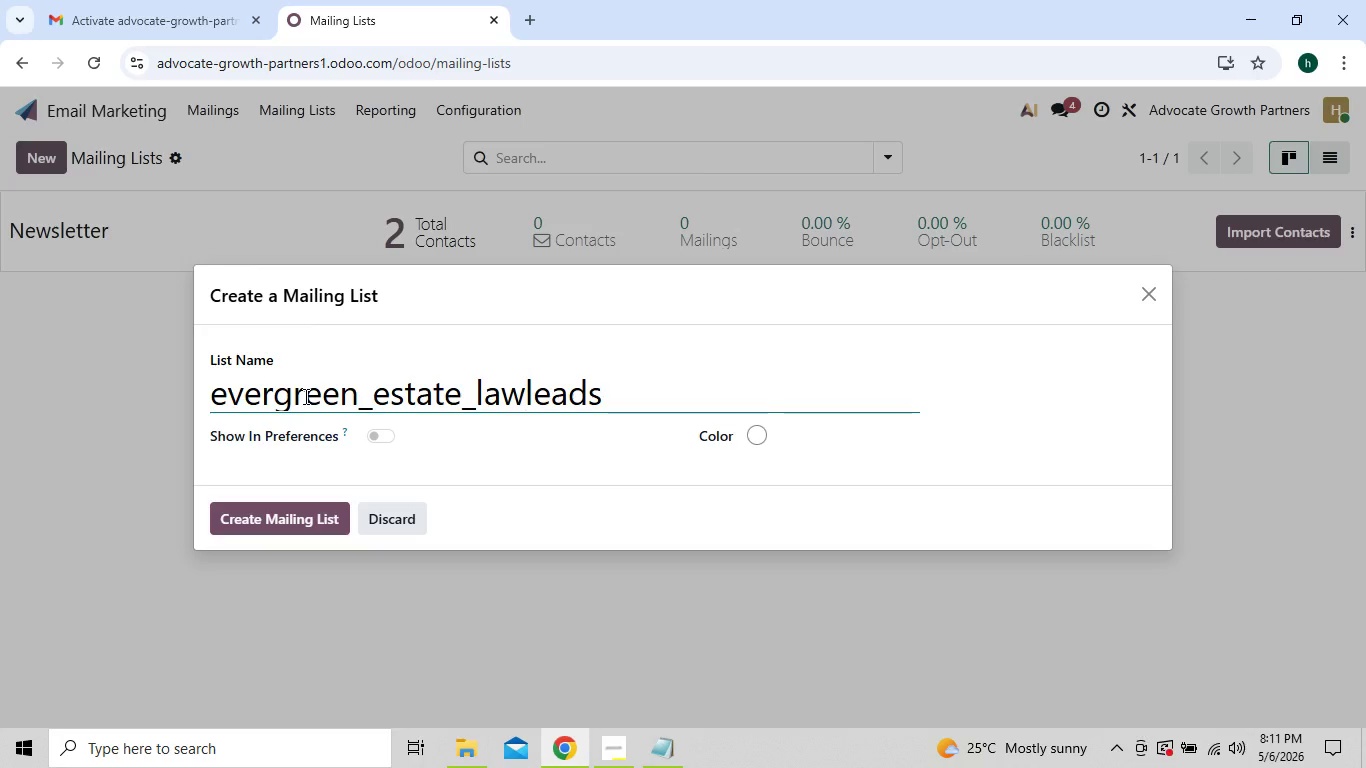 
key(Space)
 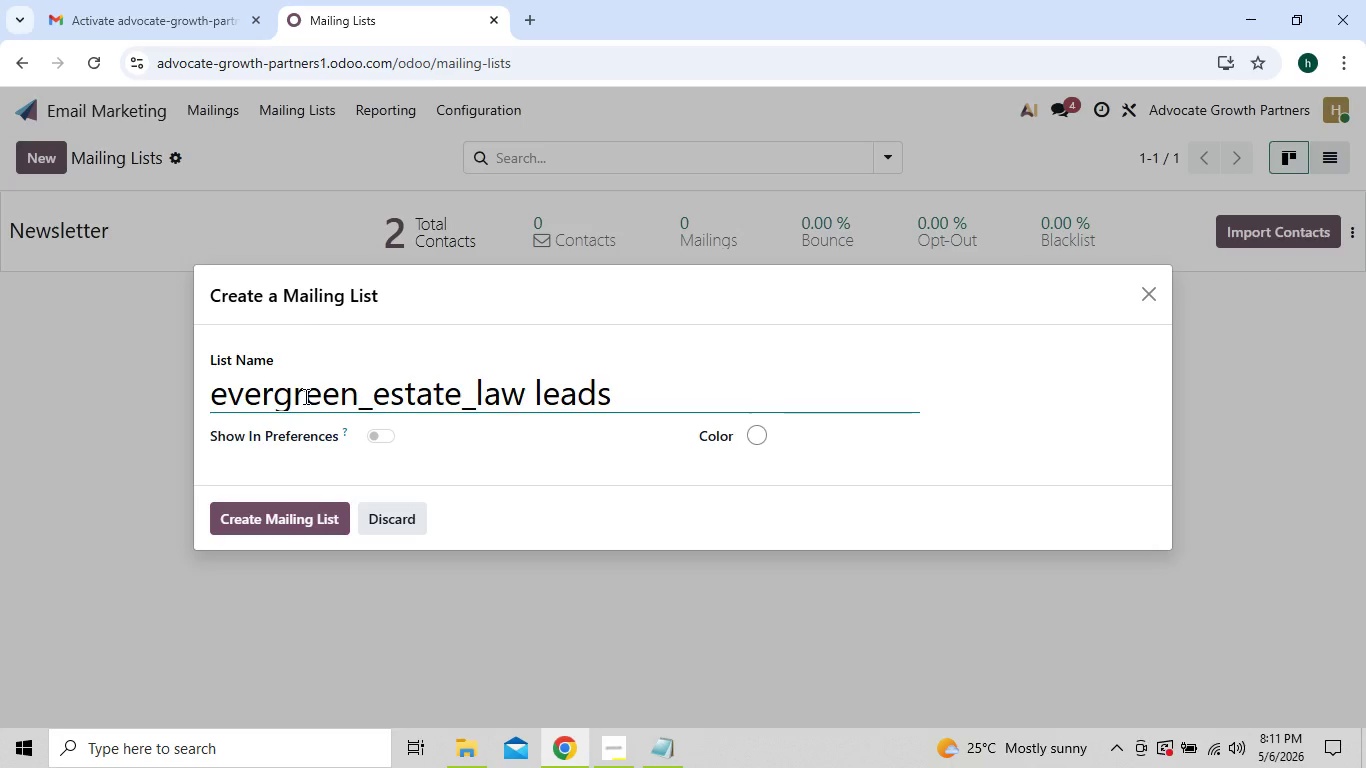 
key(ArrowRight)
 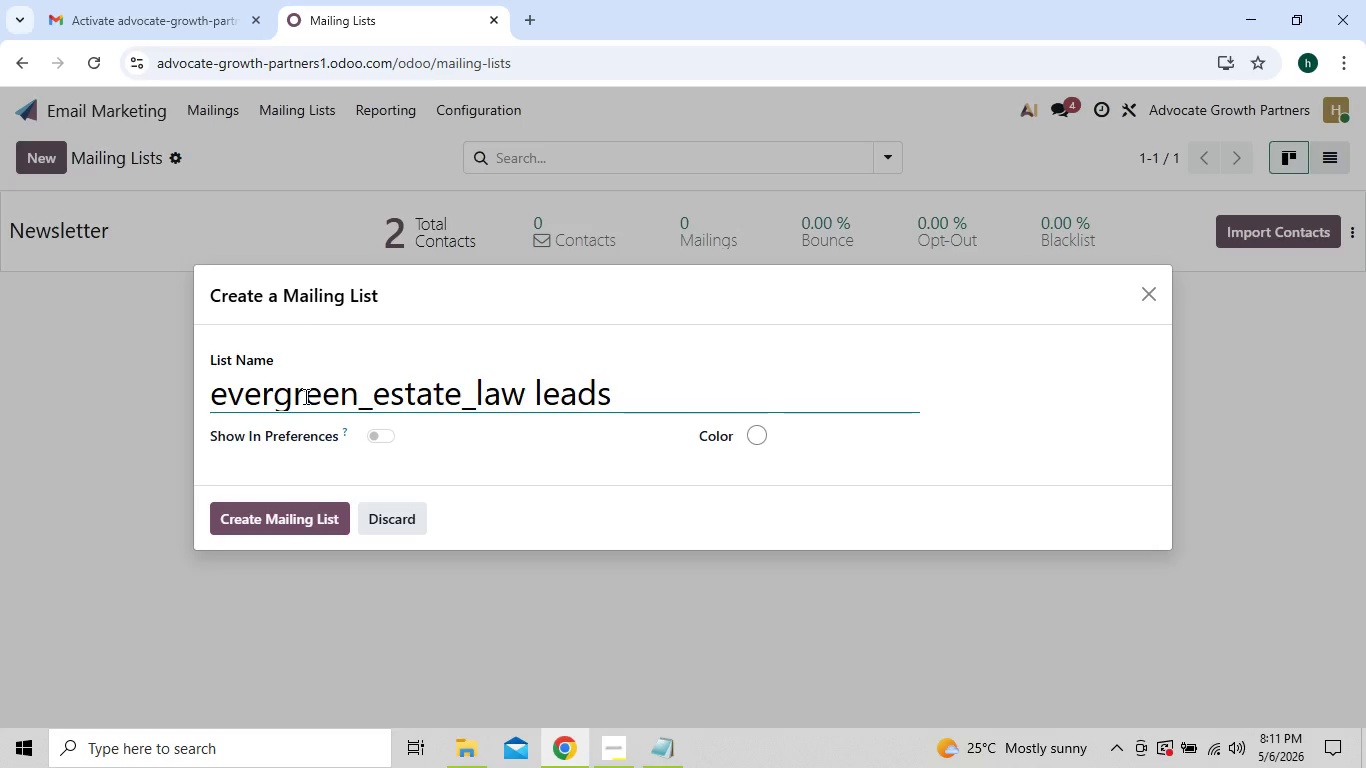 
key(Backspace)
 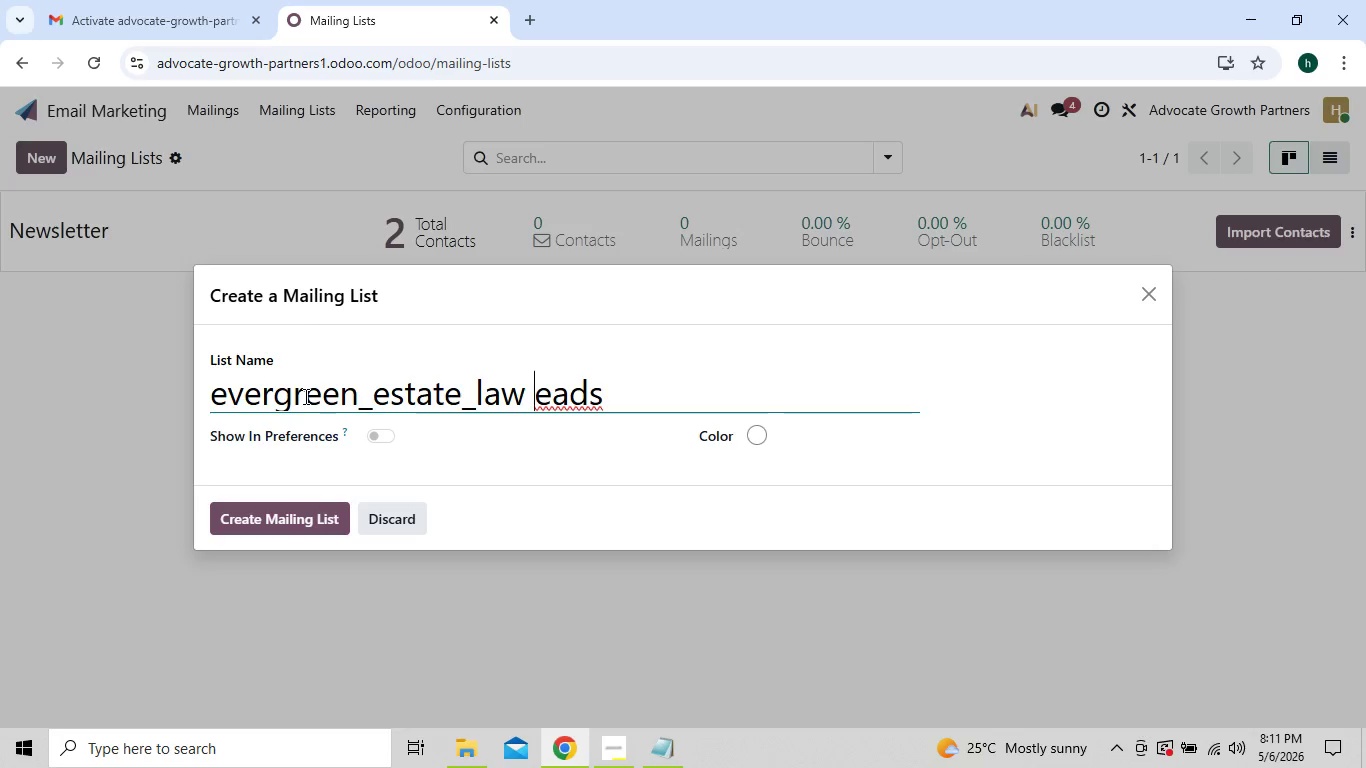 
key(CapsLock)
 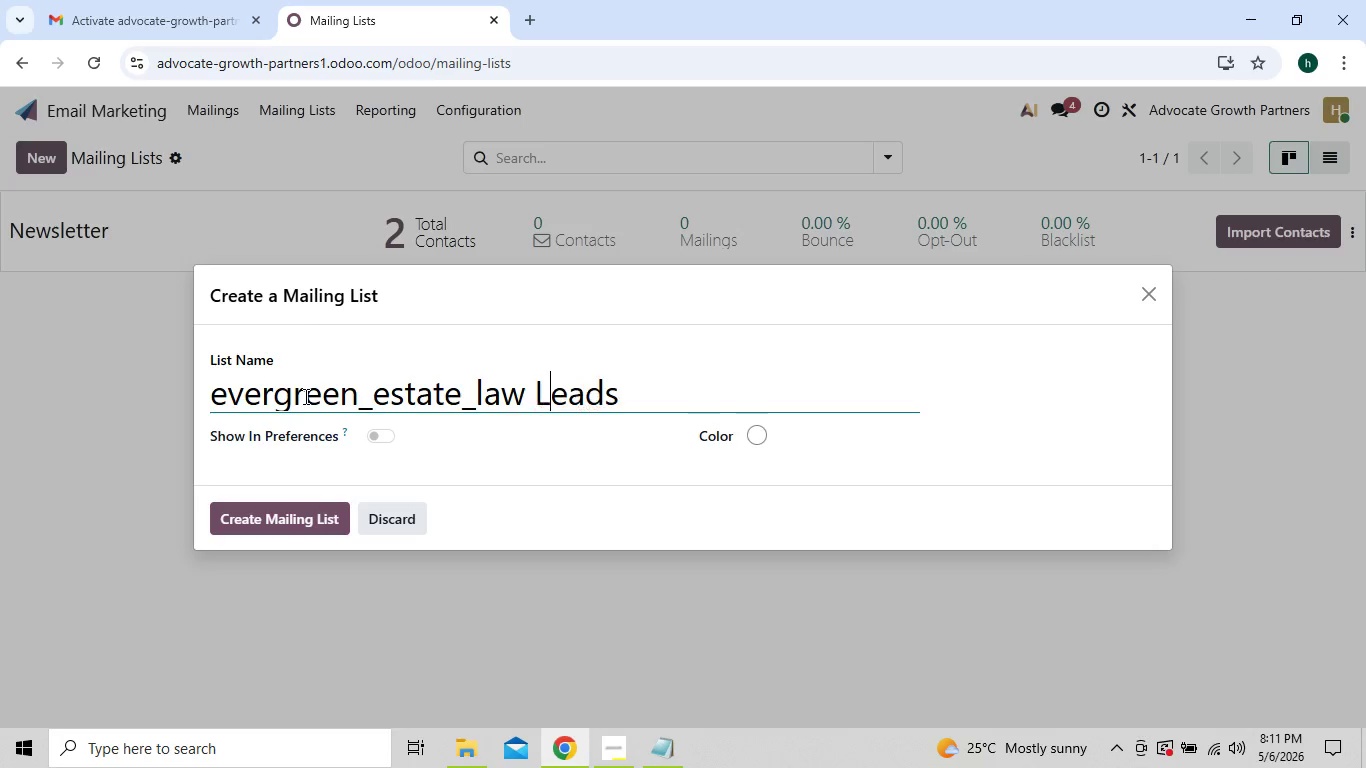 
key(L)
 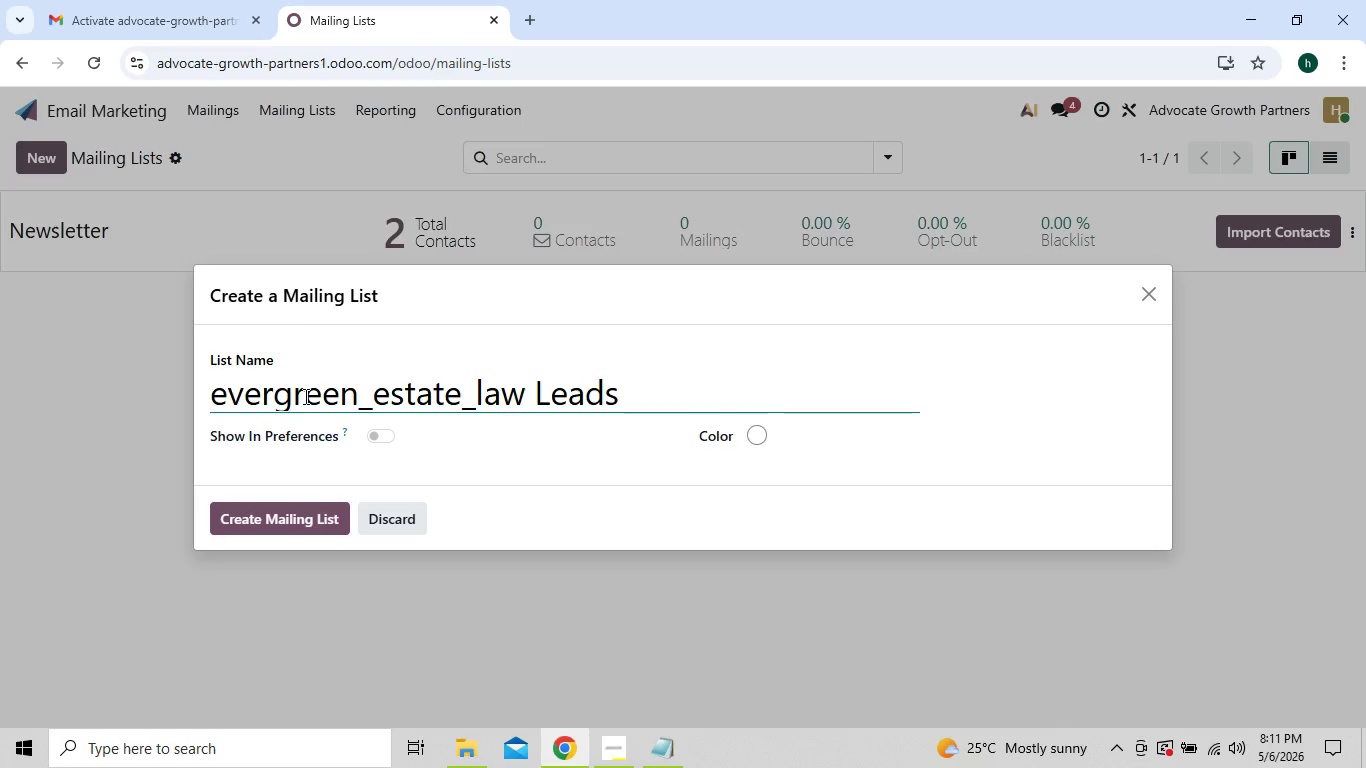 
key(ArrowLeft)
 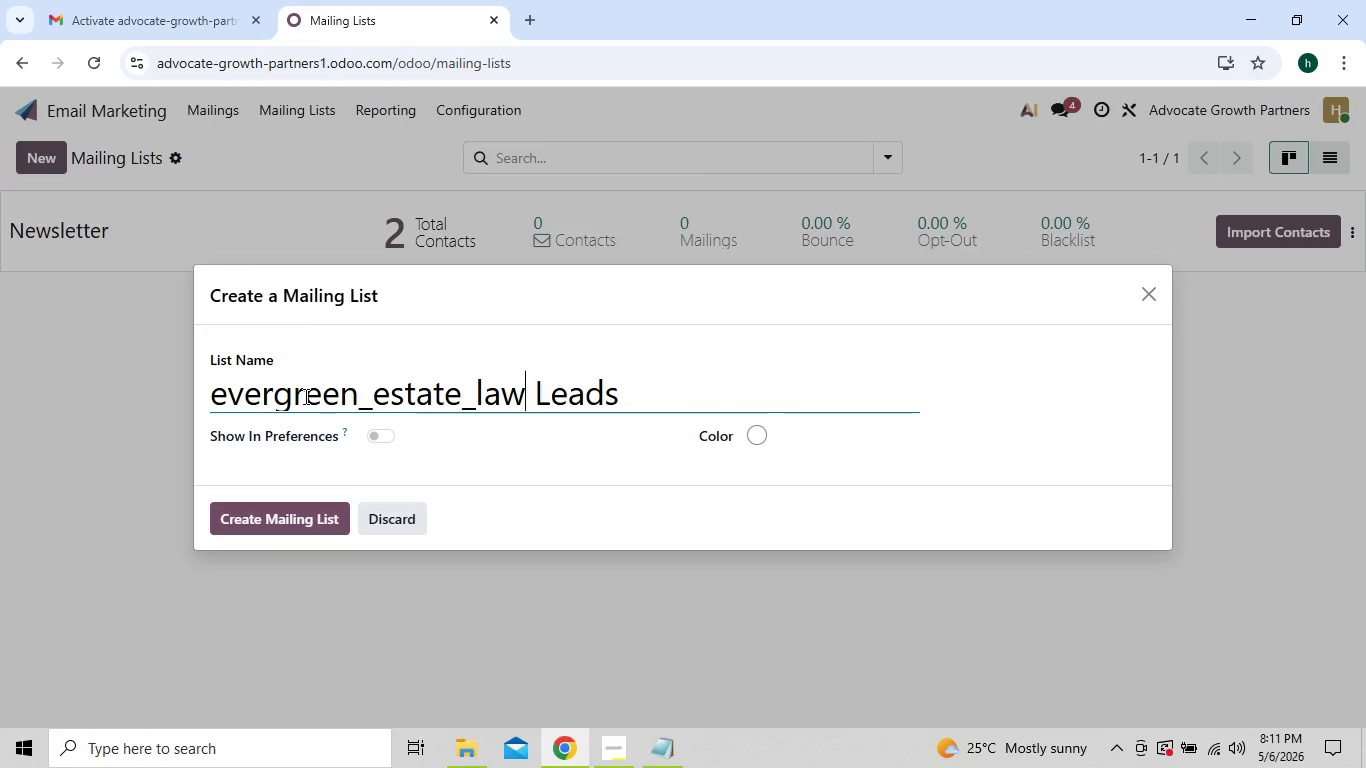 
key(ArrowLeft)
 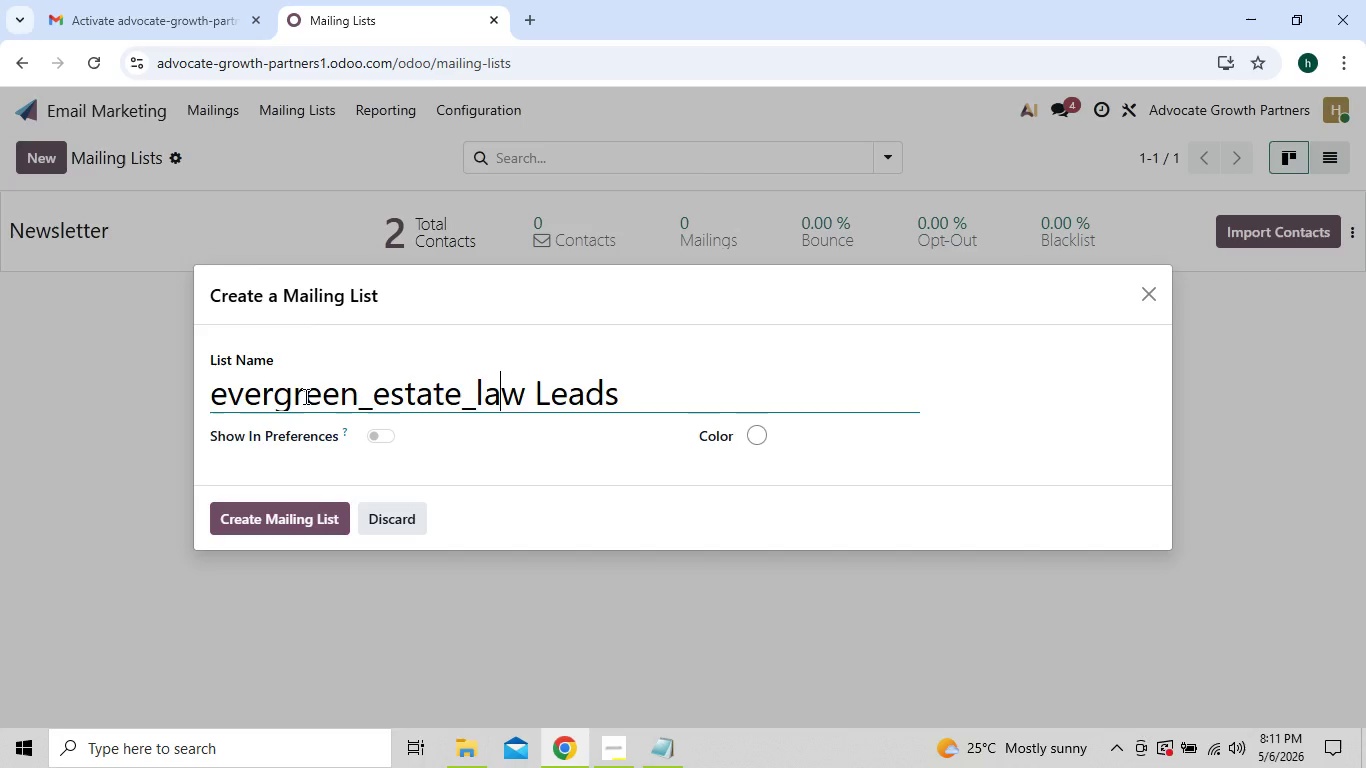 
key(ArrowLeft)
 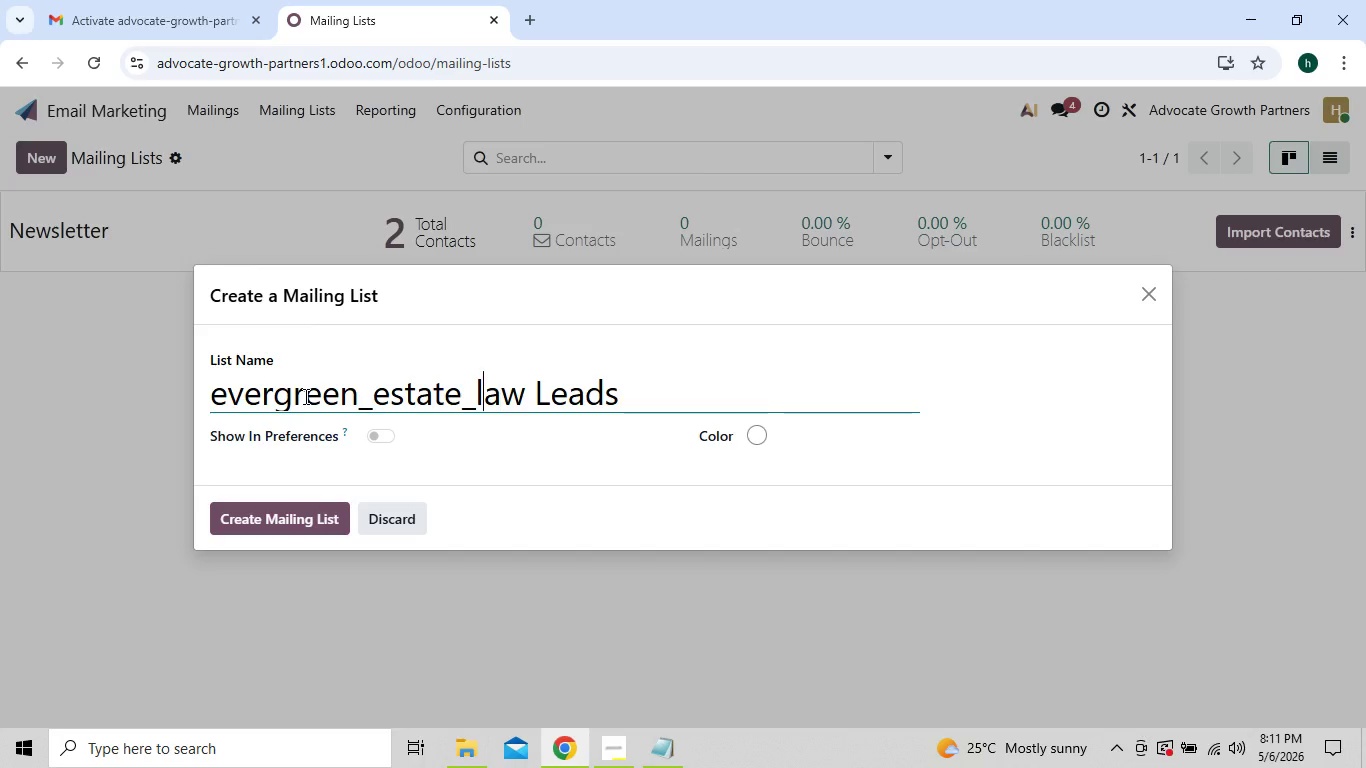 
key(ArrowLeft)
 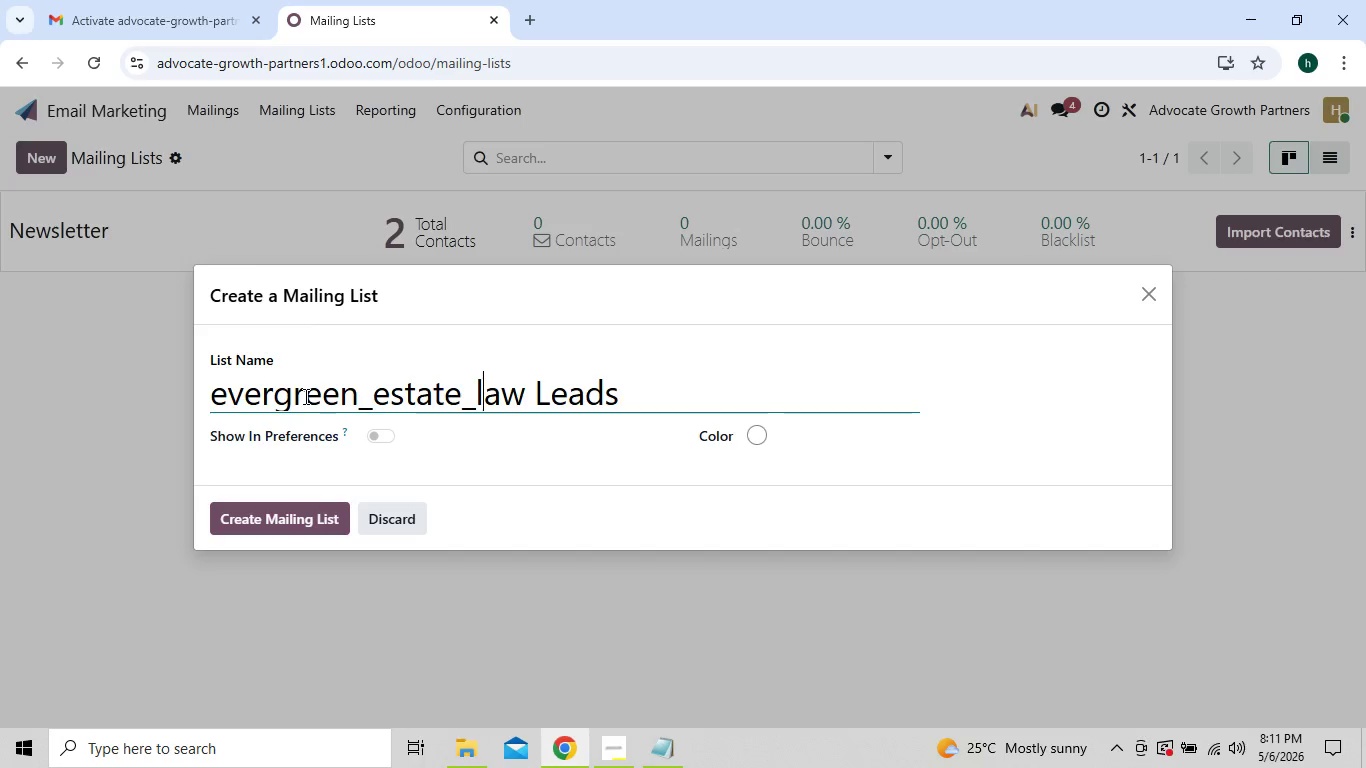 
key(ArrowLeft)
 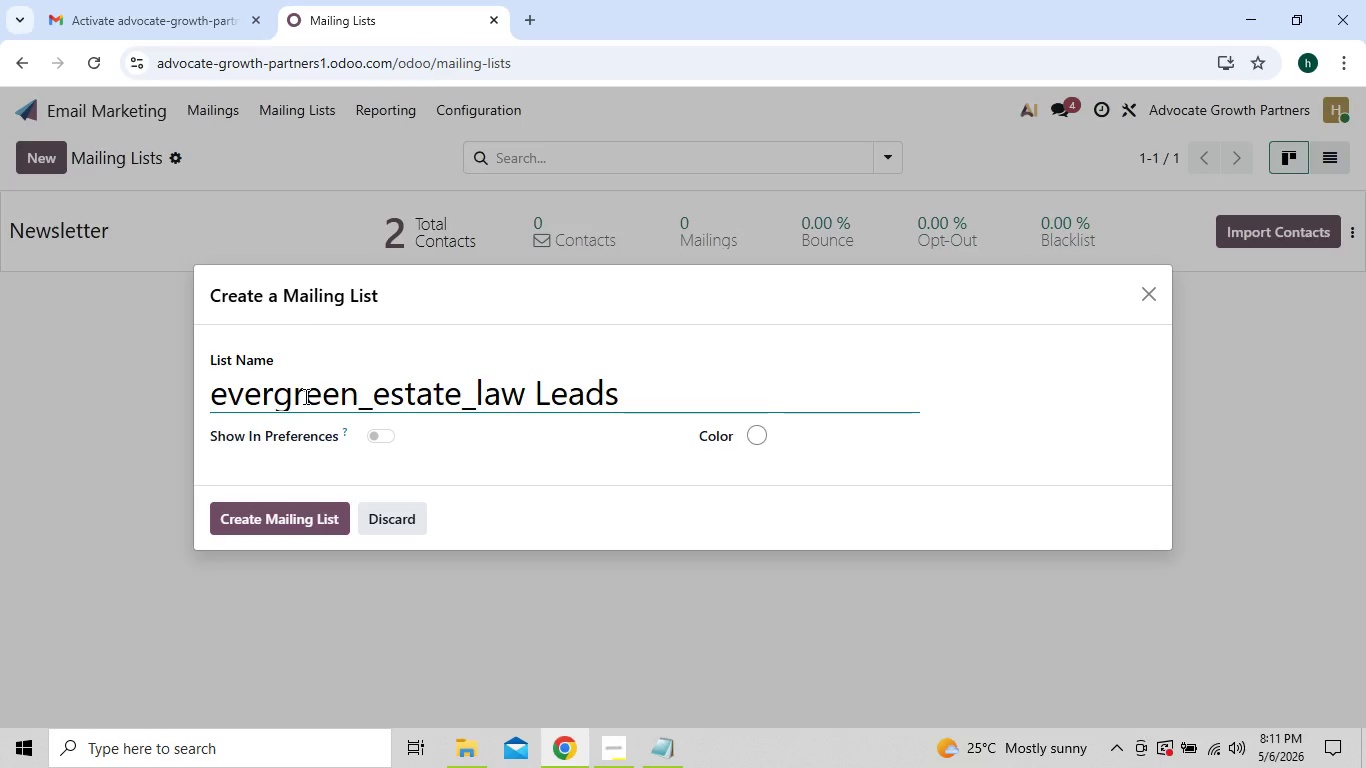 
key(Backspace)
 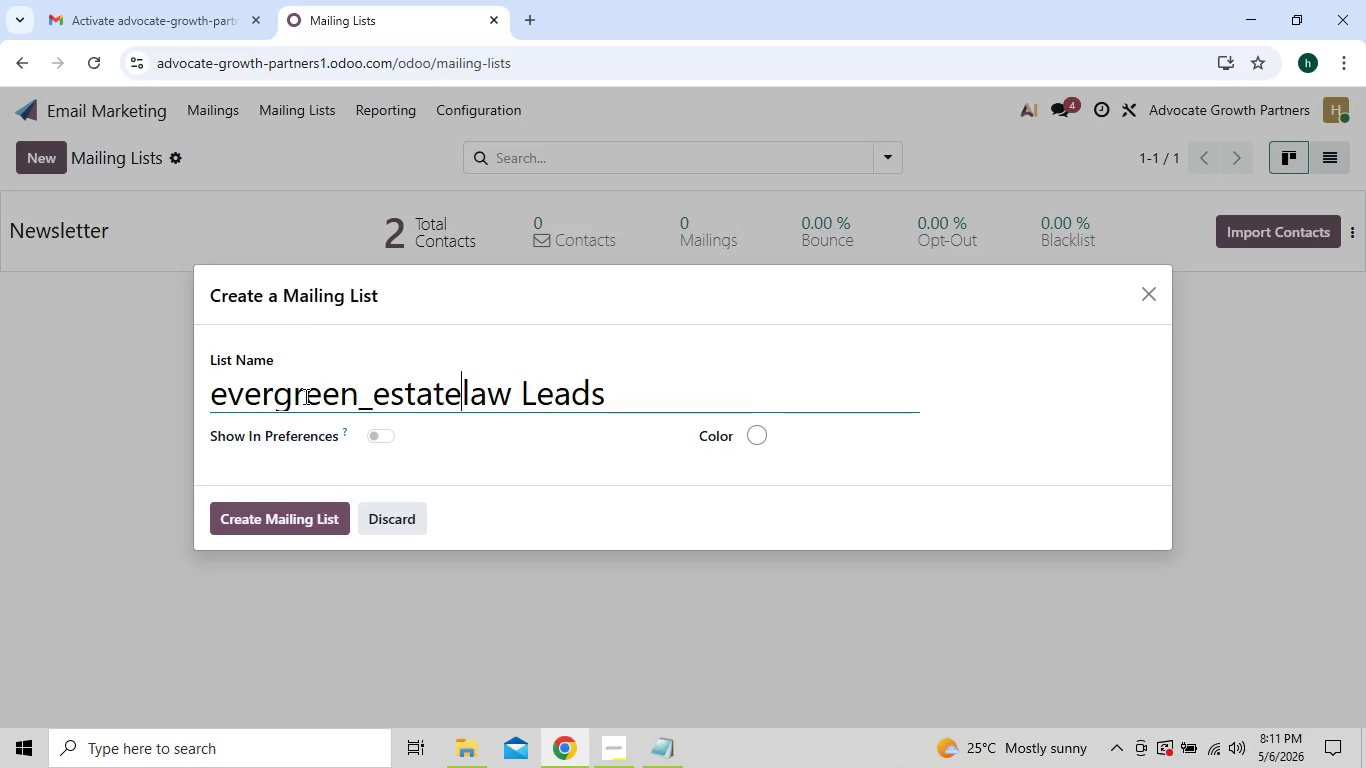 
key(ArrowRight)
 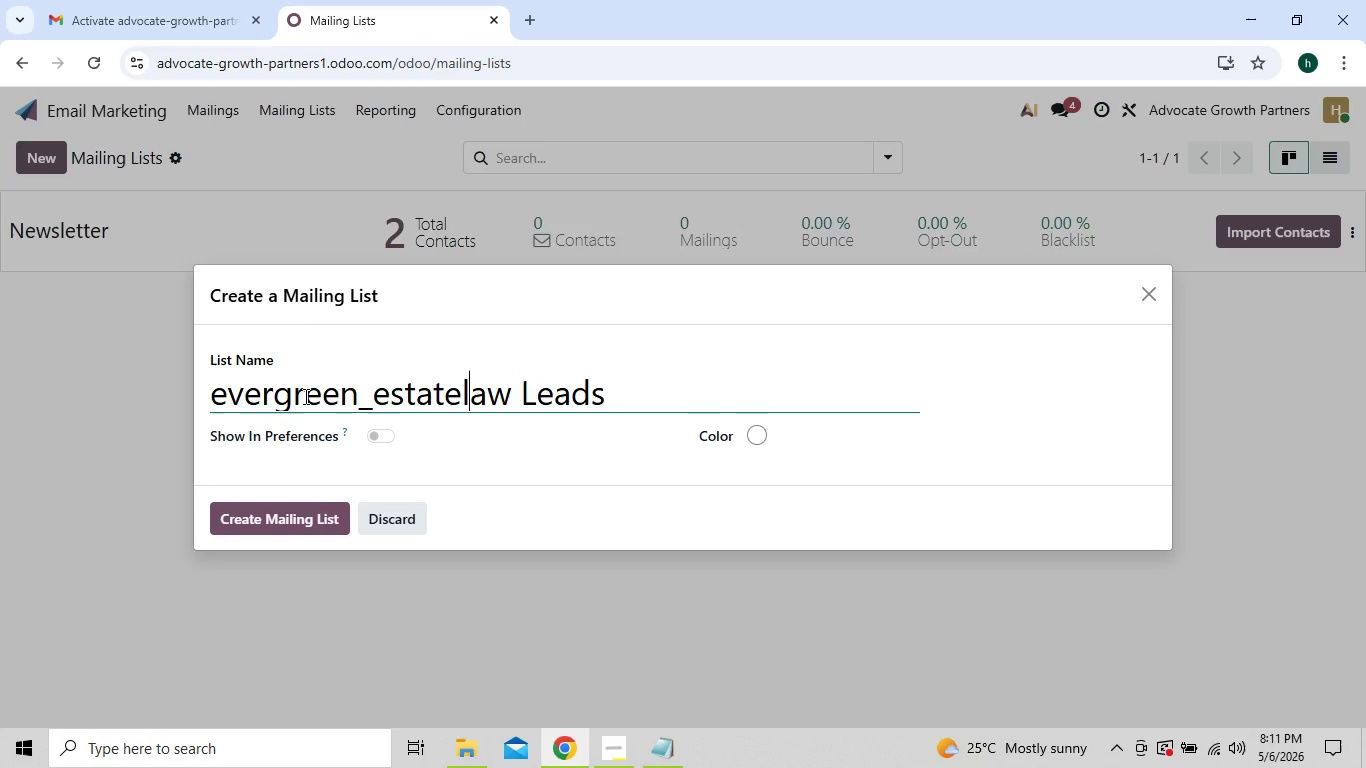 
key(Backspace)
 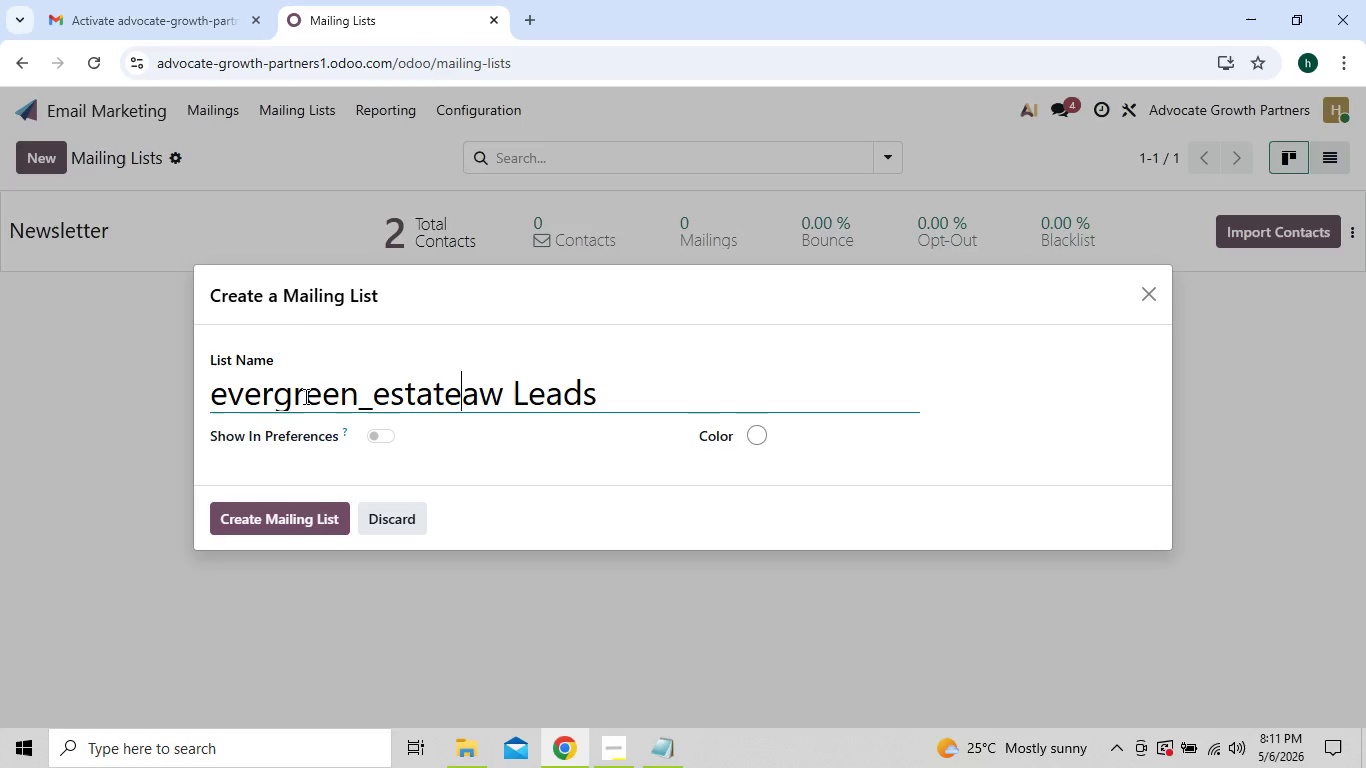 
key(L)
 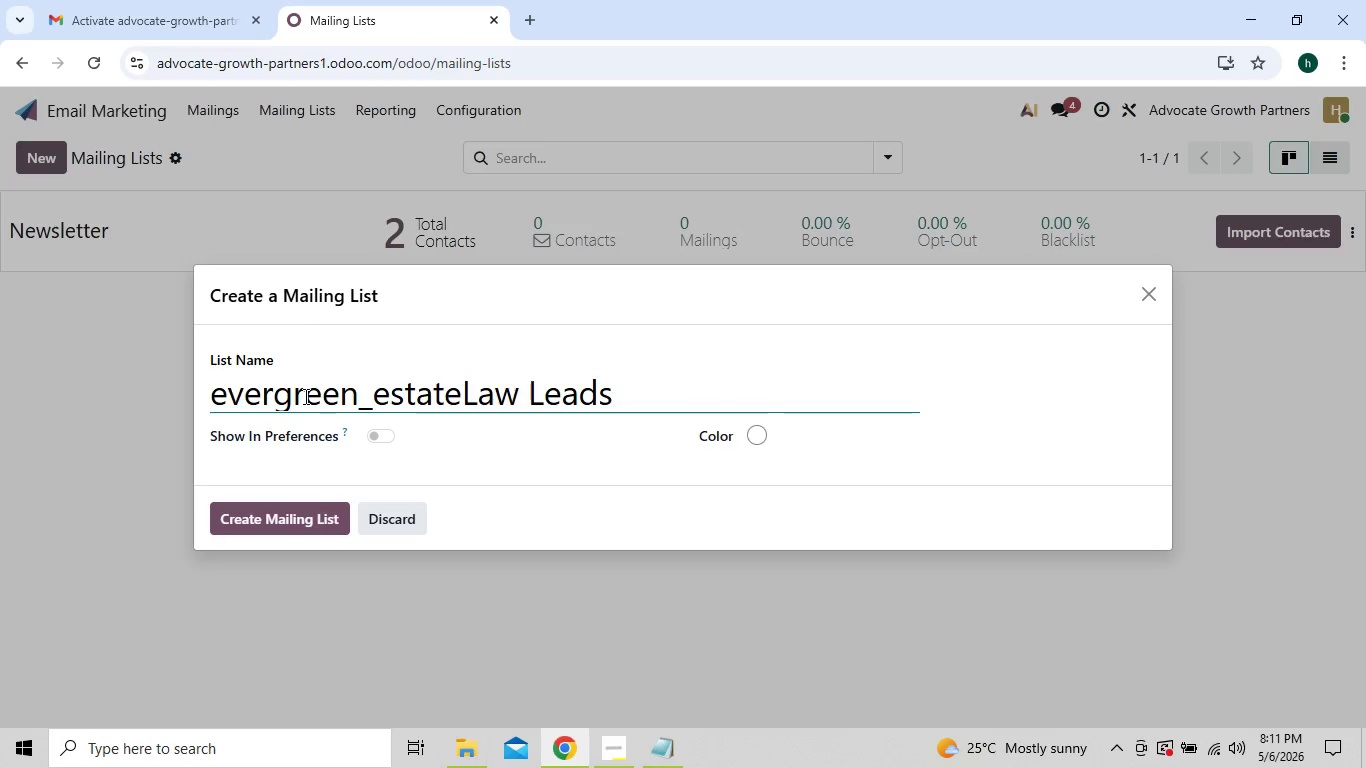 
key(ArrowLeft)
 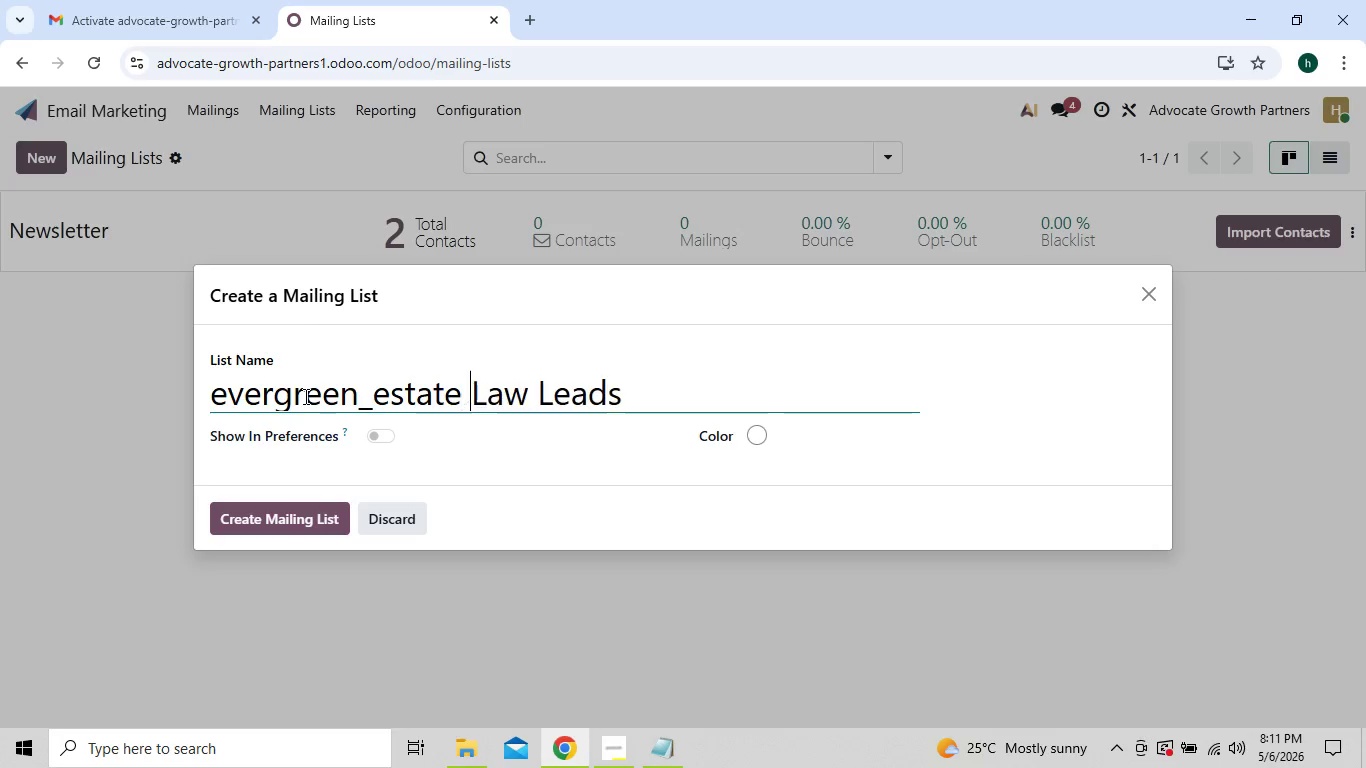 
key(Space)
 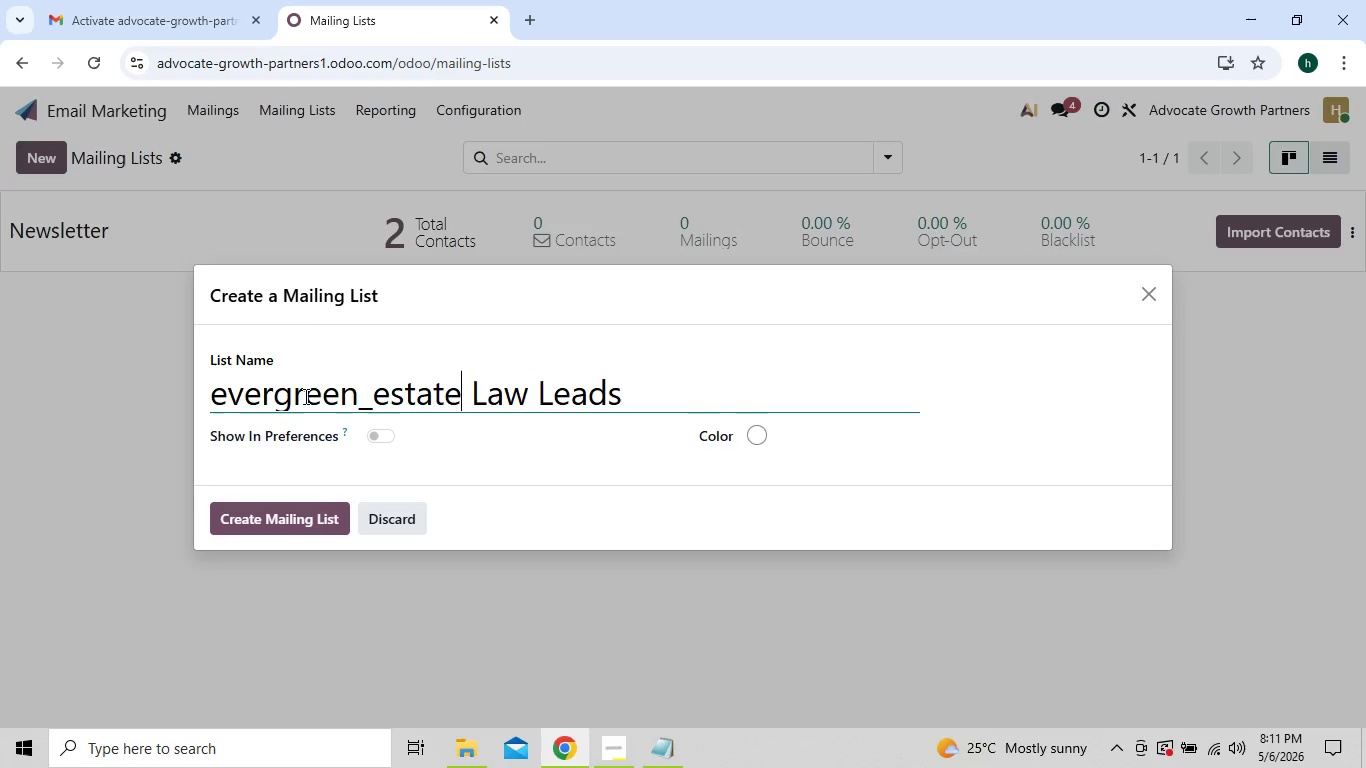 
key(ArrowLeft)
 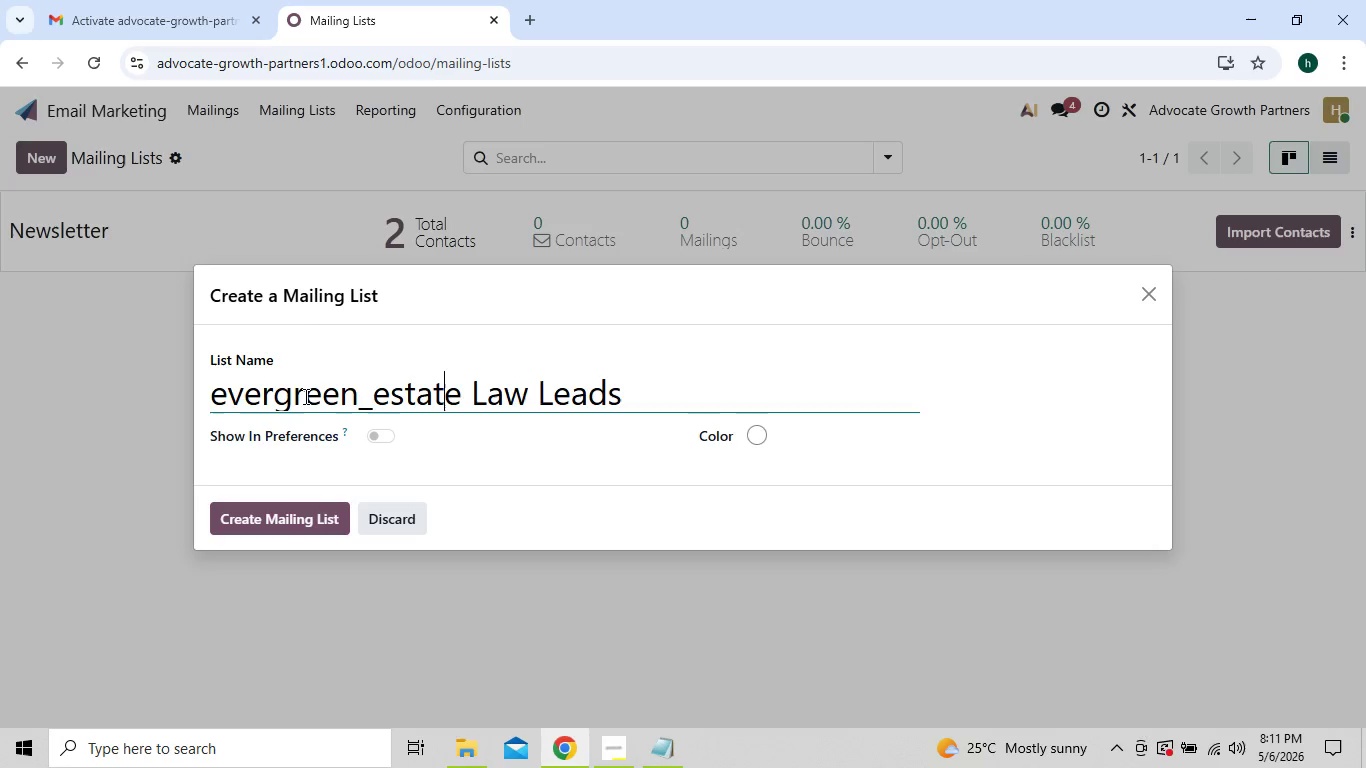 
key(ArrowLeft)
 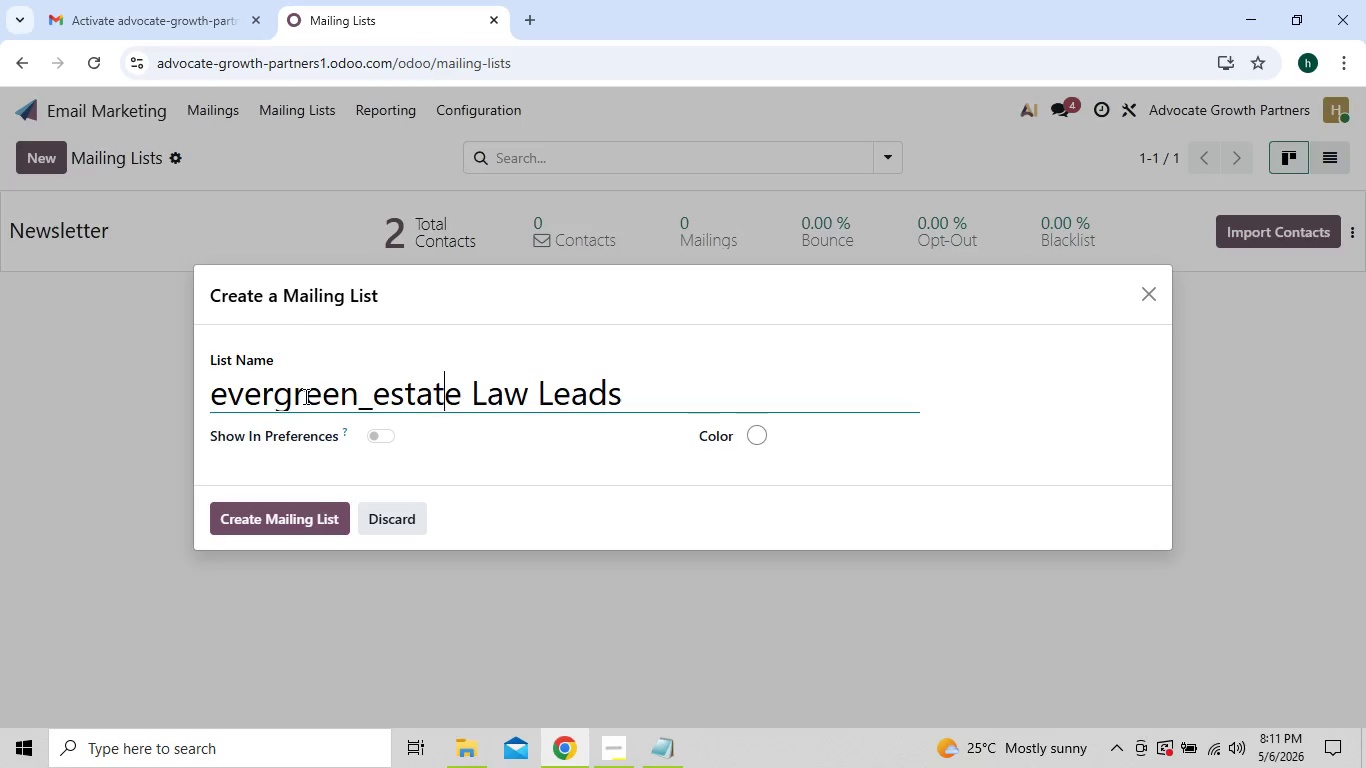 
key(ArrowLeft)
 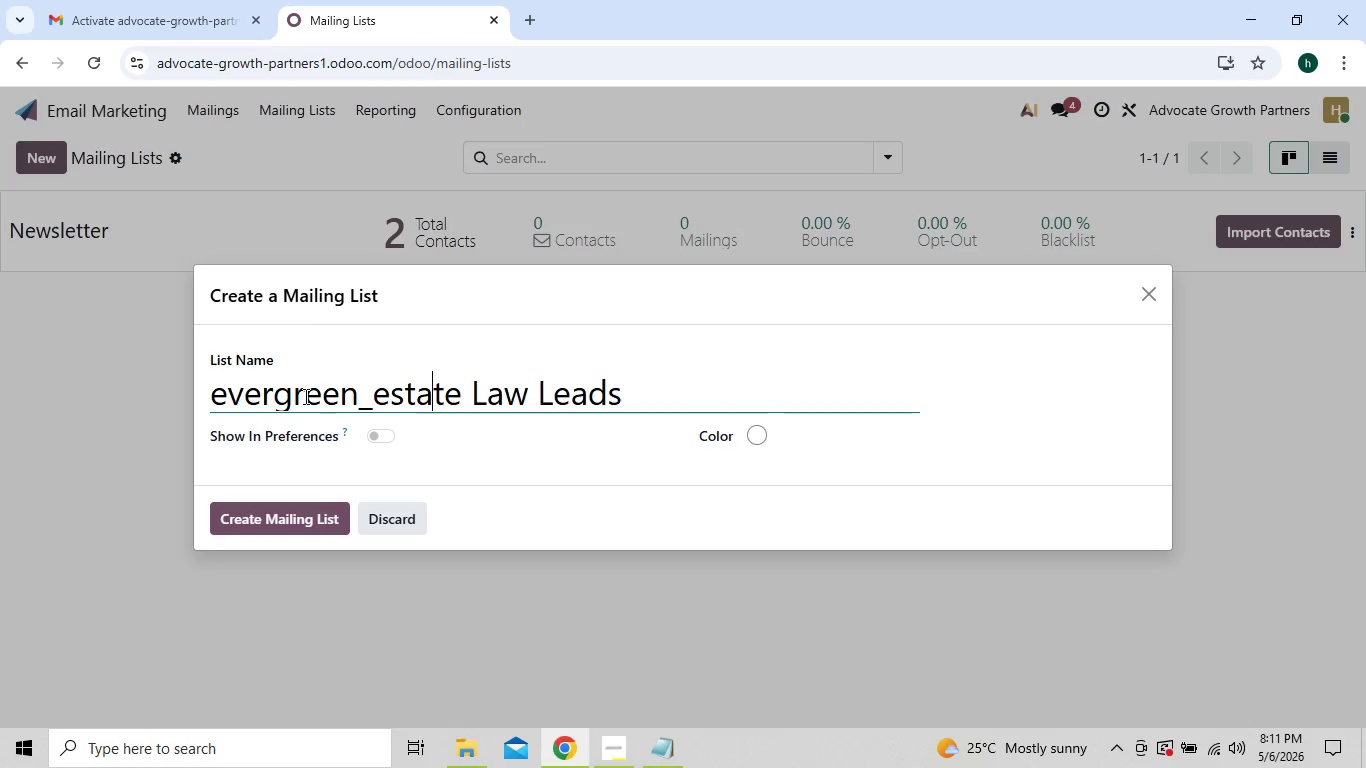 
key(ArrowLeft)
 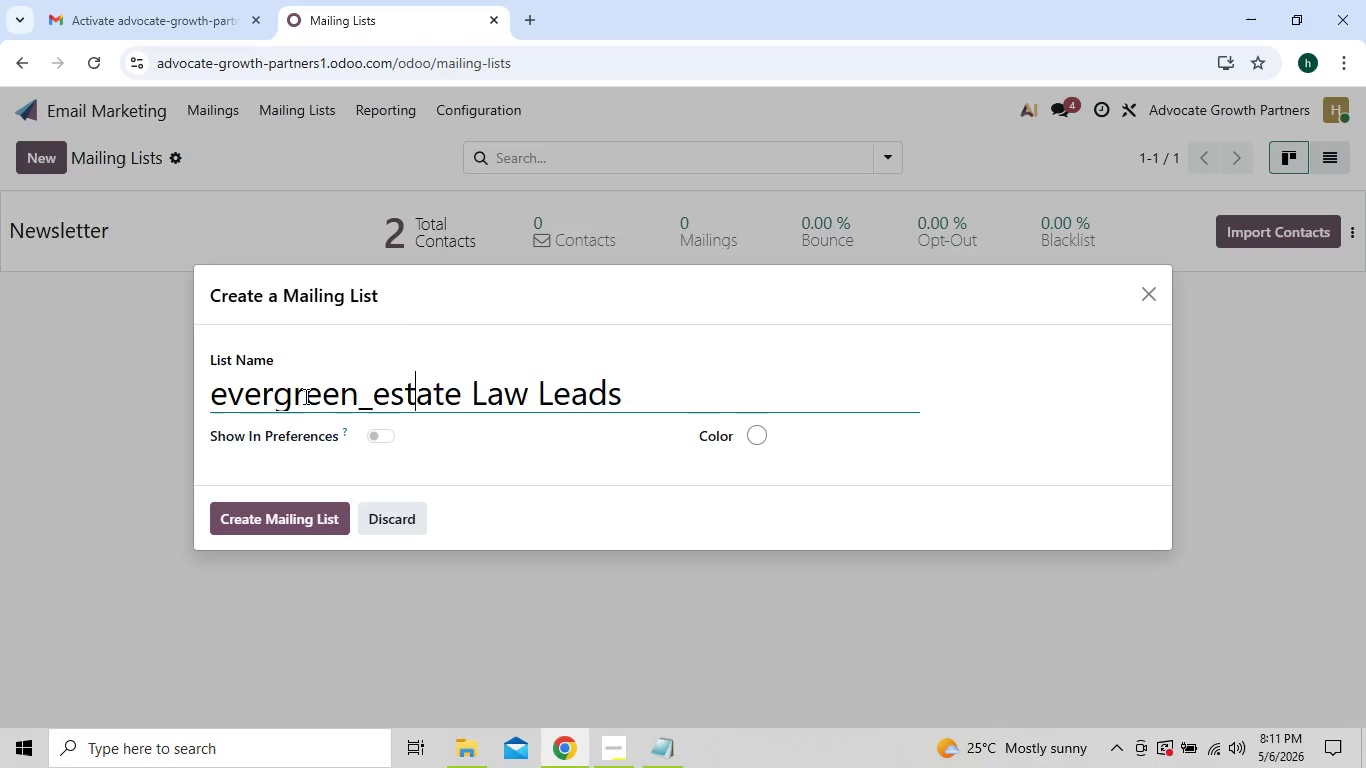 
key(ArrowLeft)
 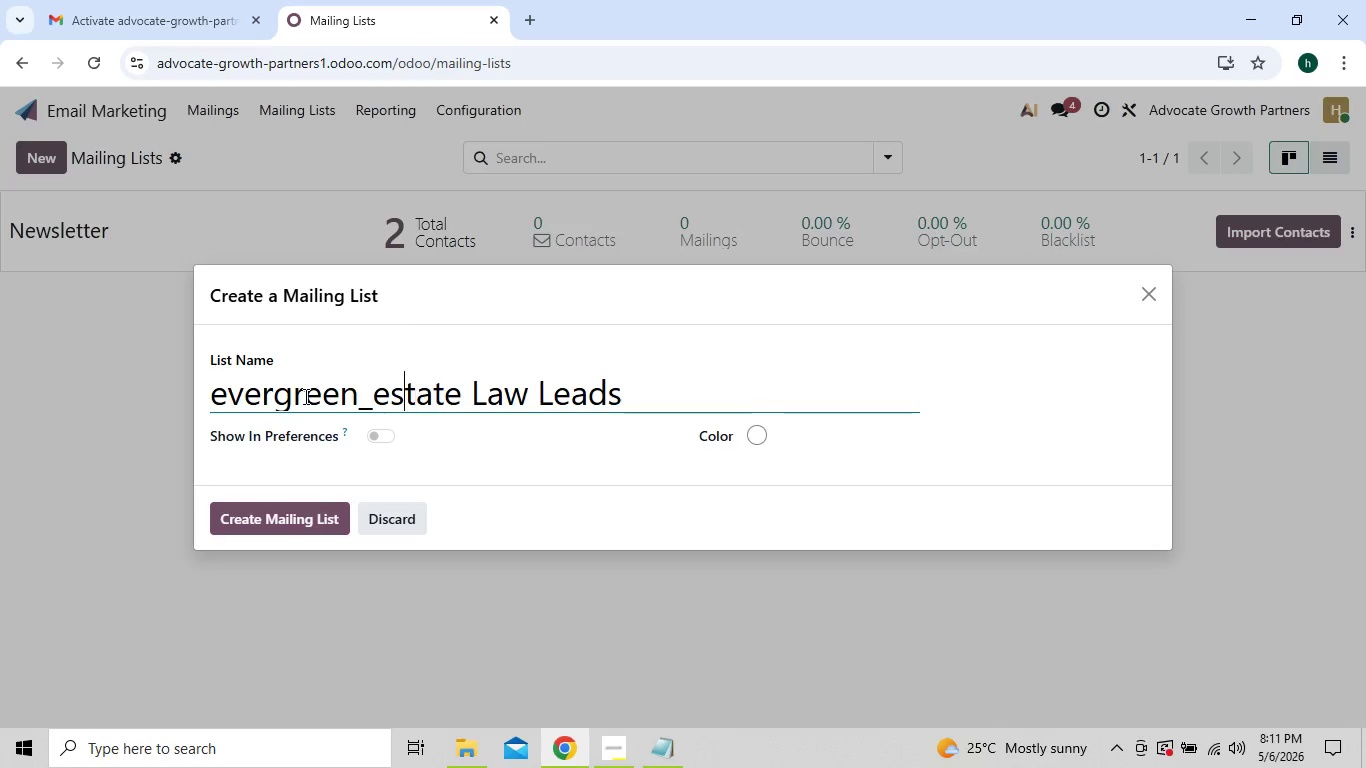 
key(ArrowLeft)
 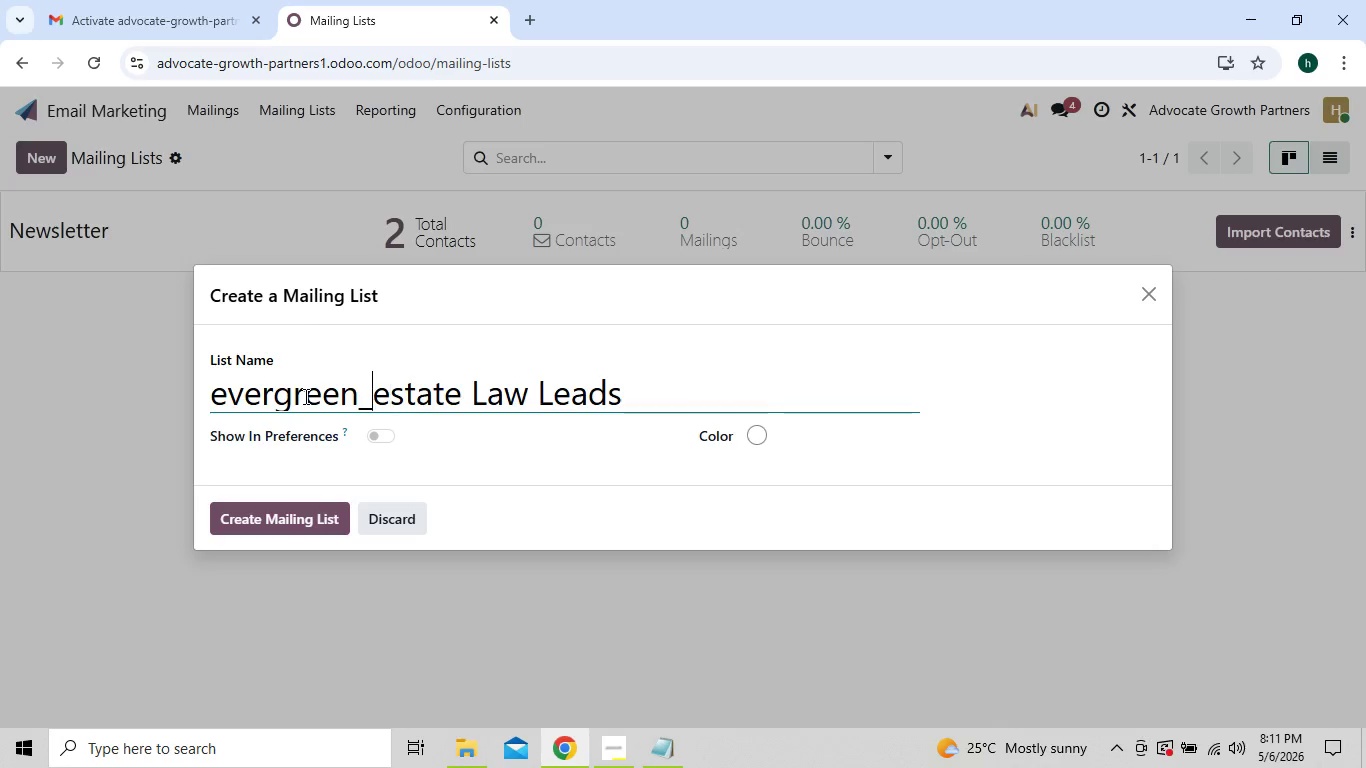 
key(ArrowLeft)
 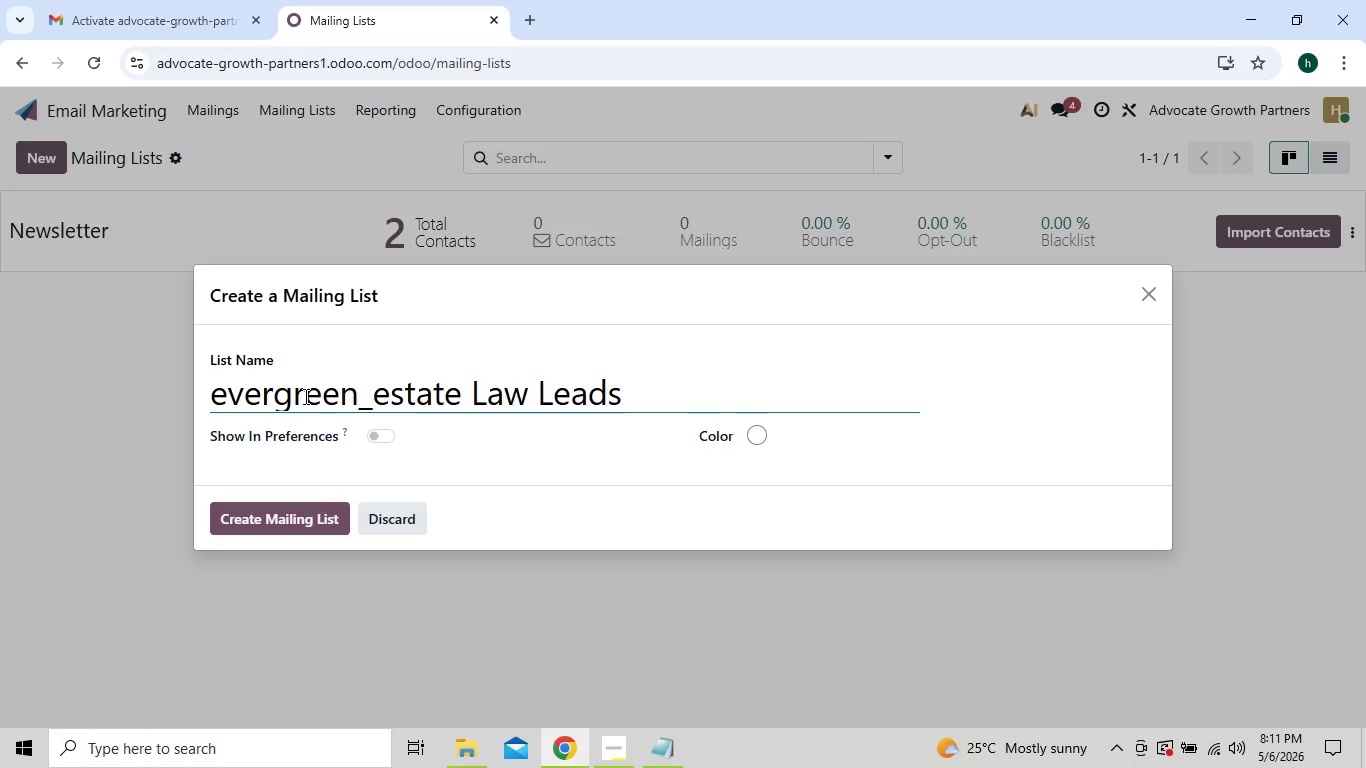 
key(Backspace)
 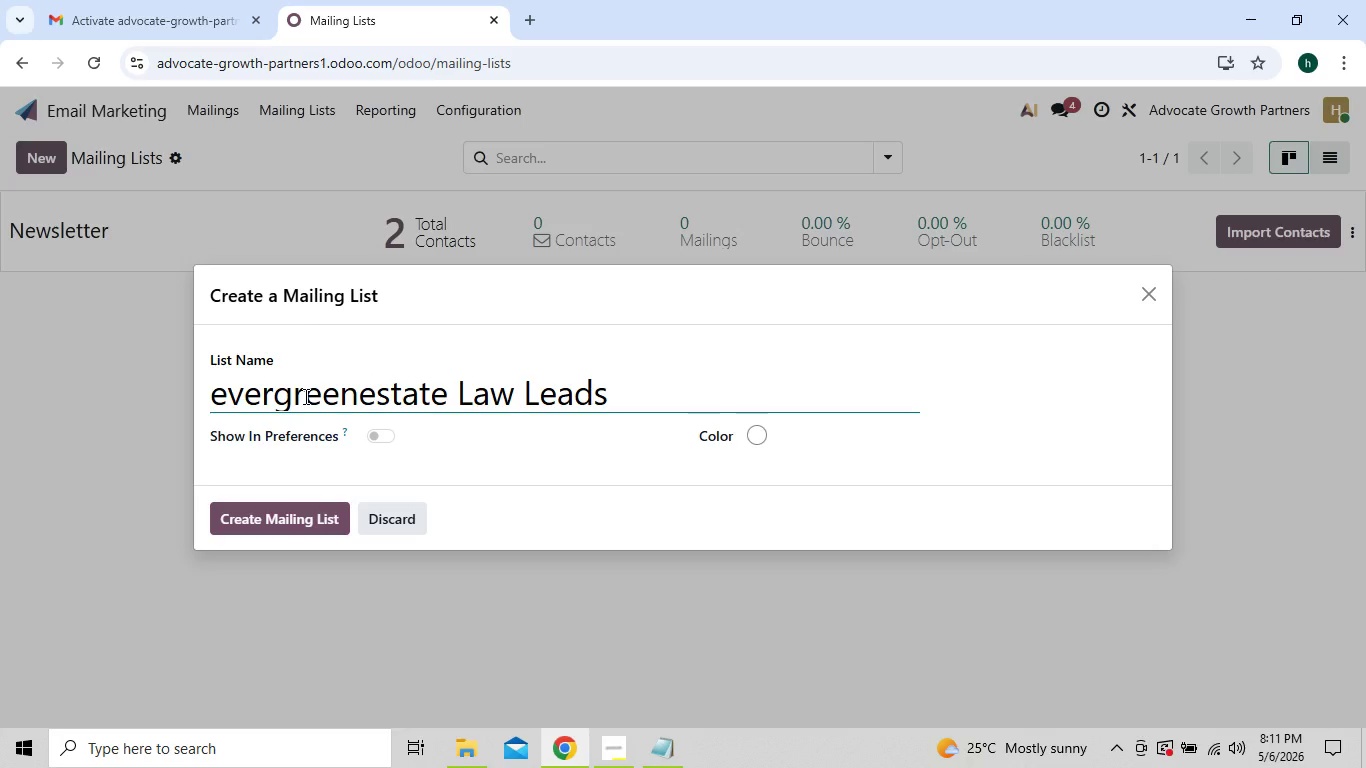 
key(ArrowRight)
 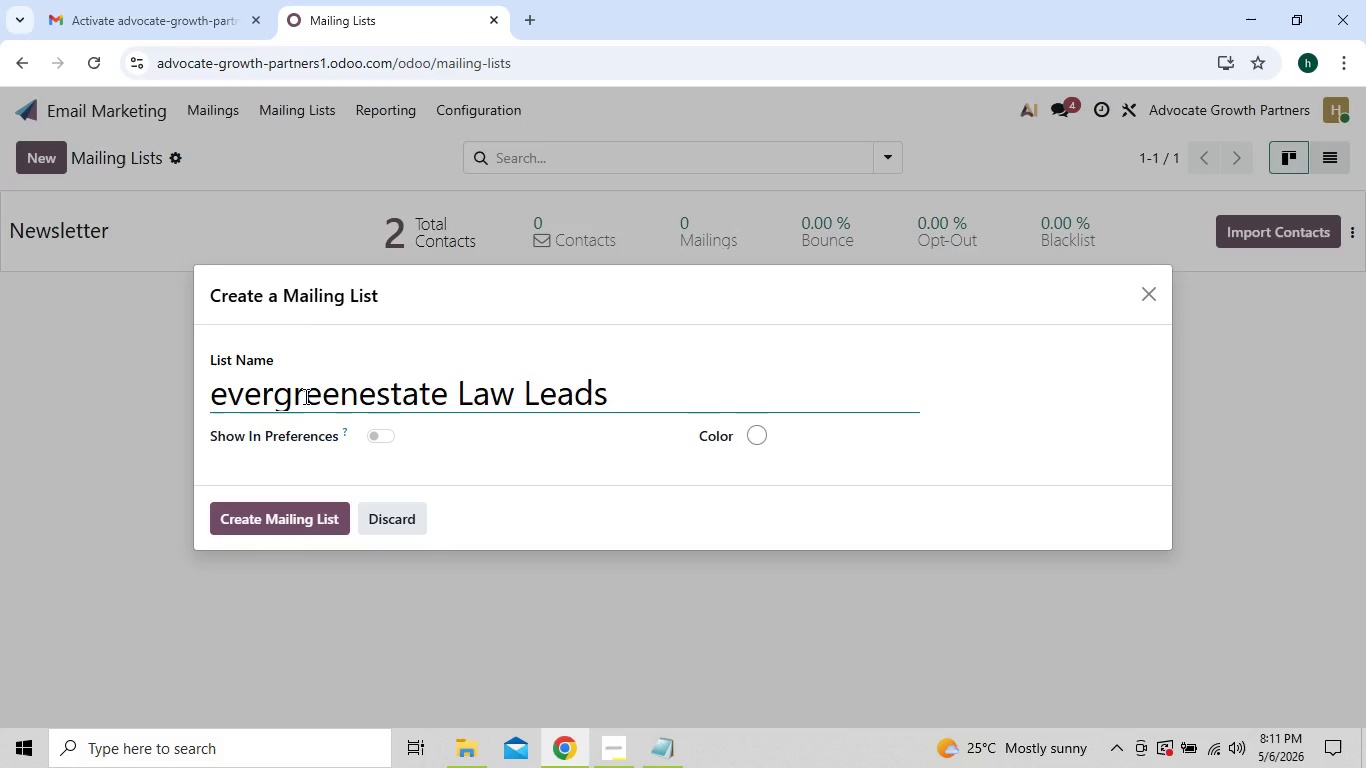 
key(Backspace)
 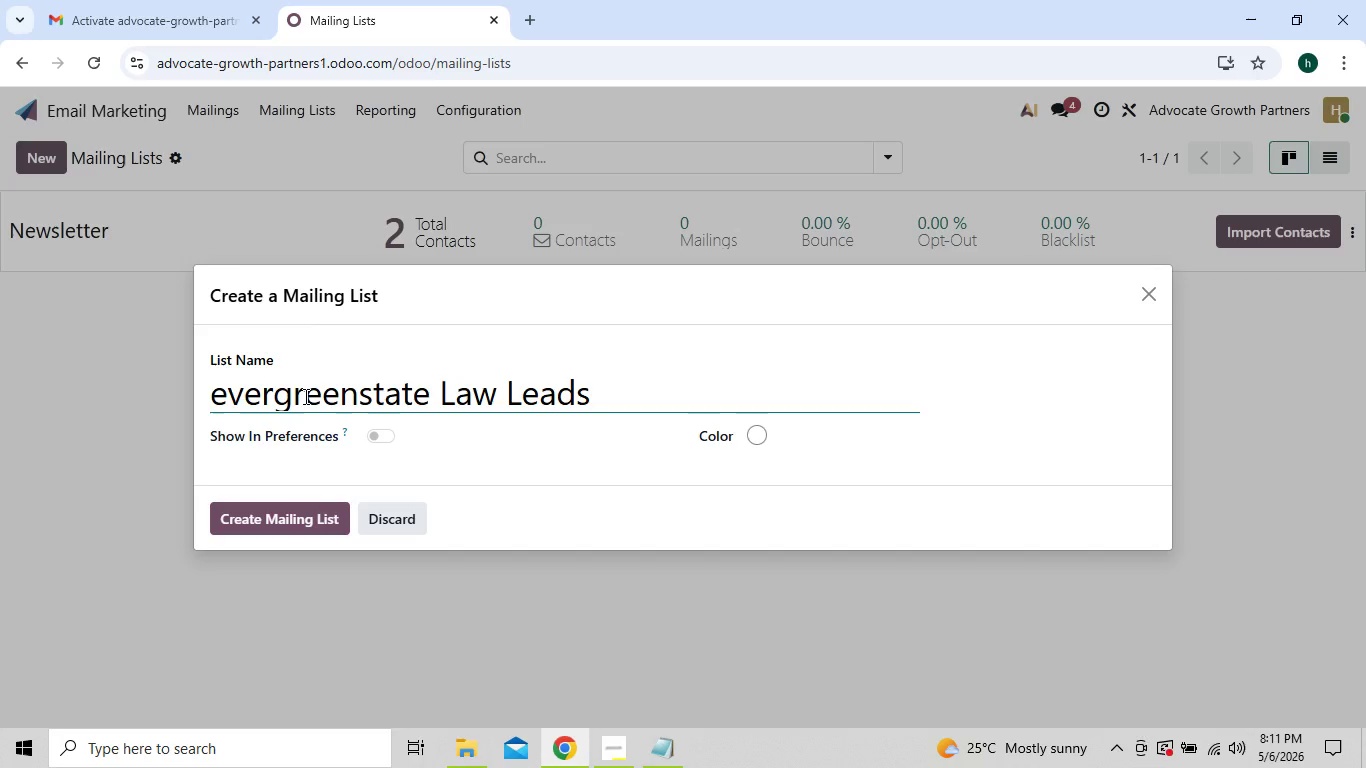 
key(E)
 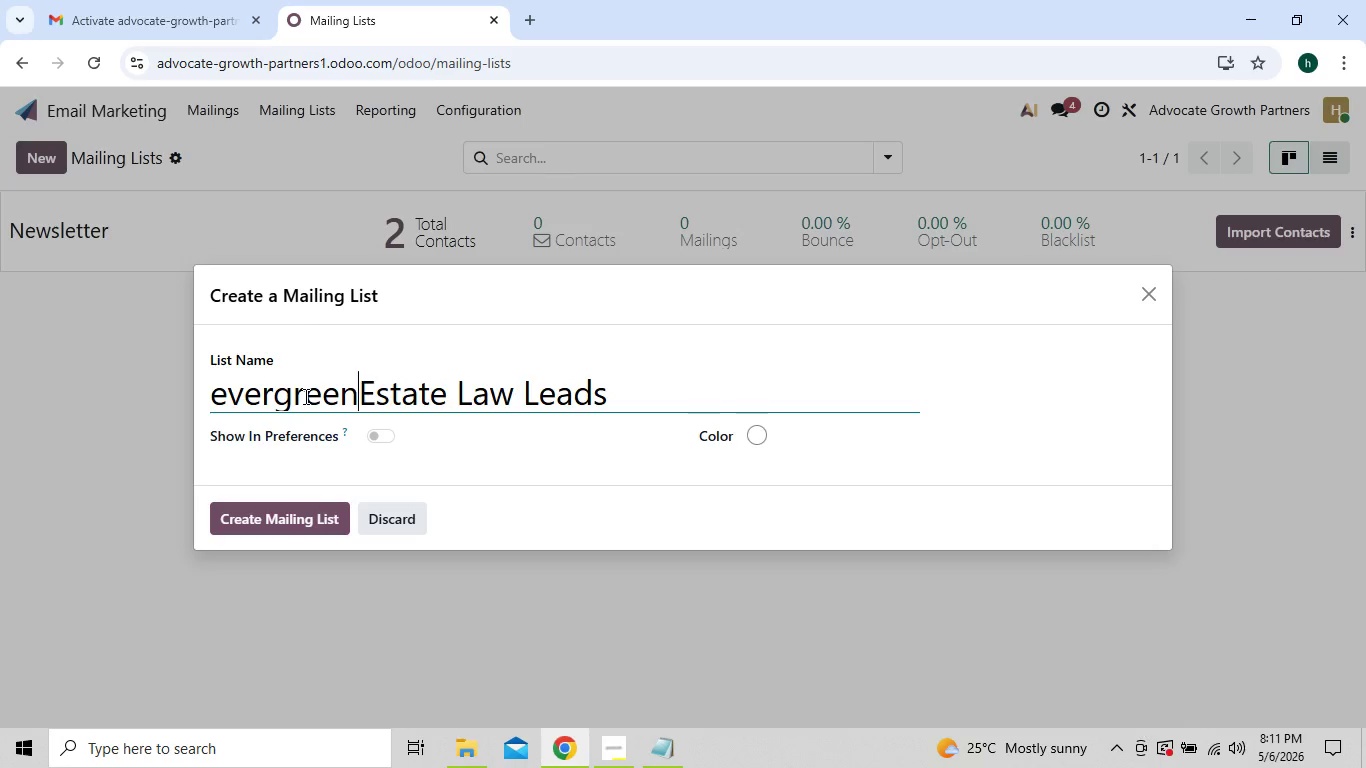 
key(ArrowLeft)
 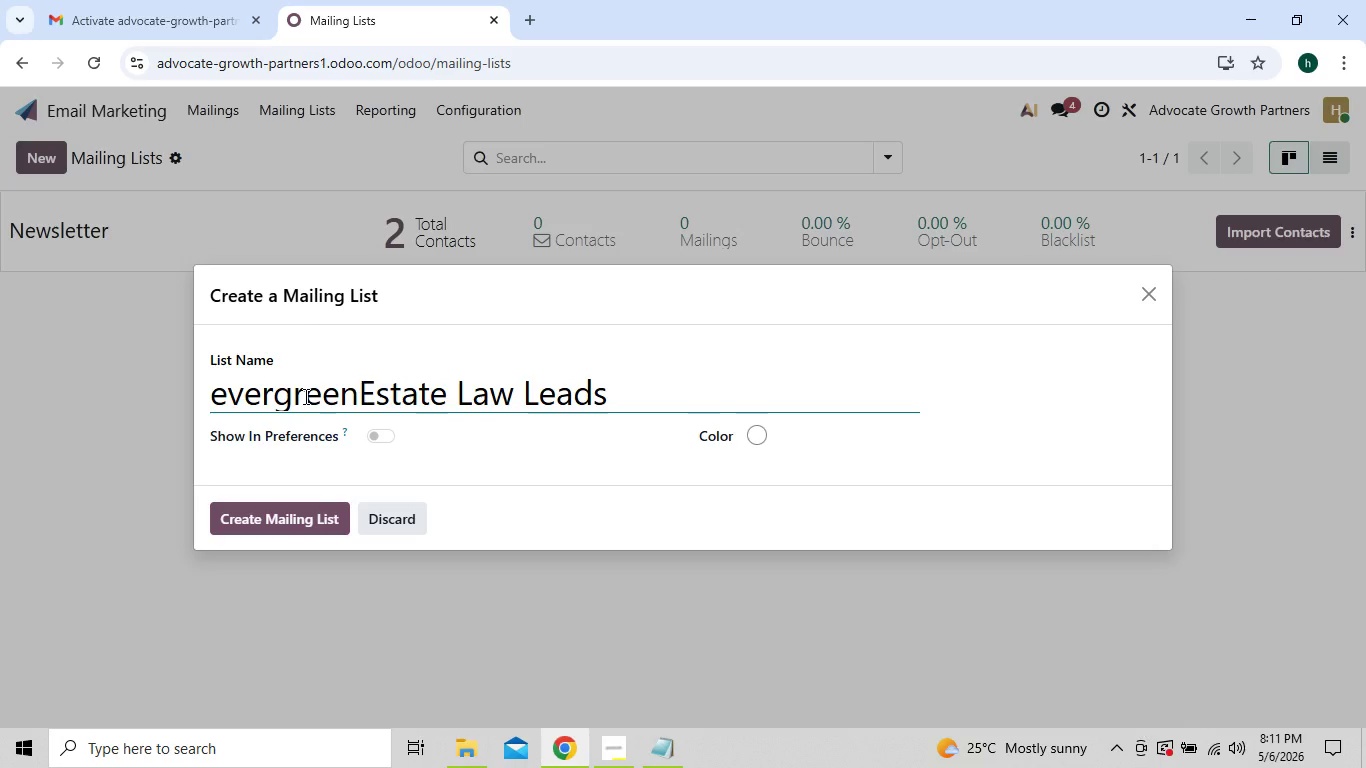 
key(Space)
 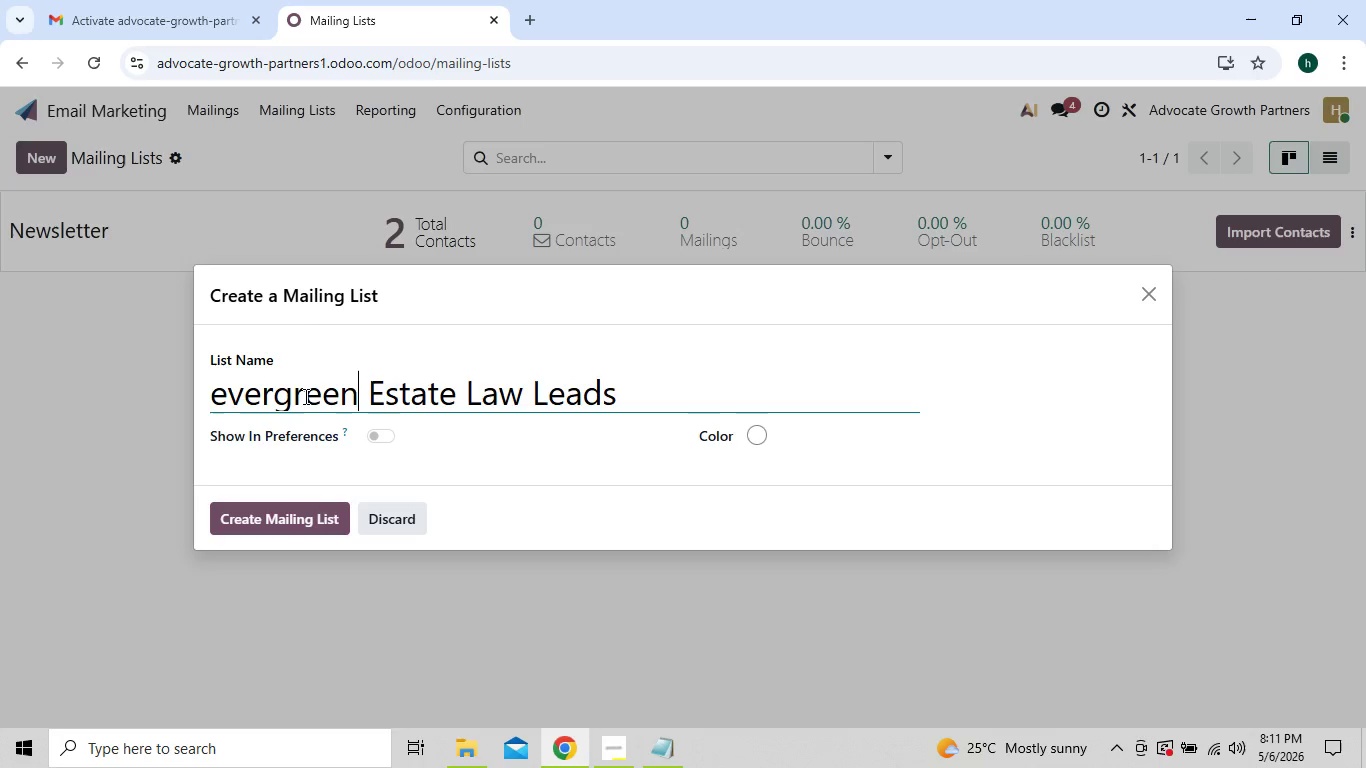 
hold_key(key=ArrowLeft, duration=0.69)
 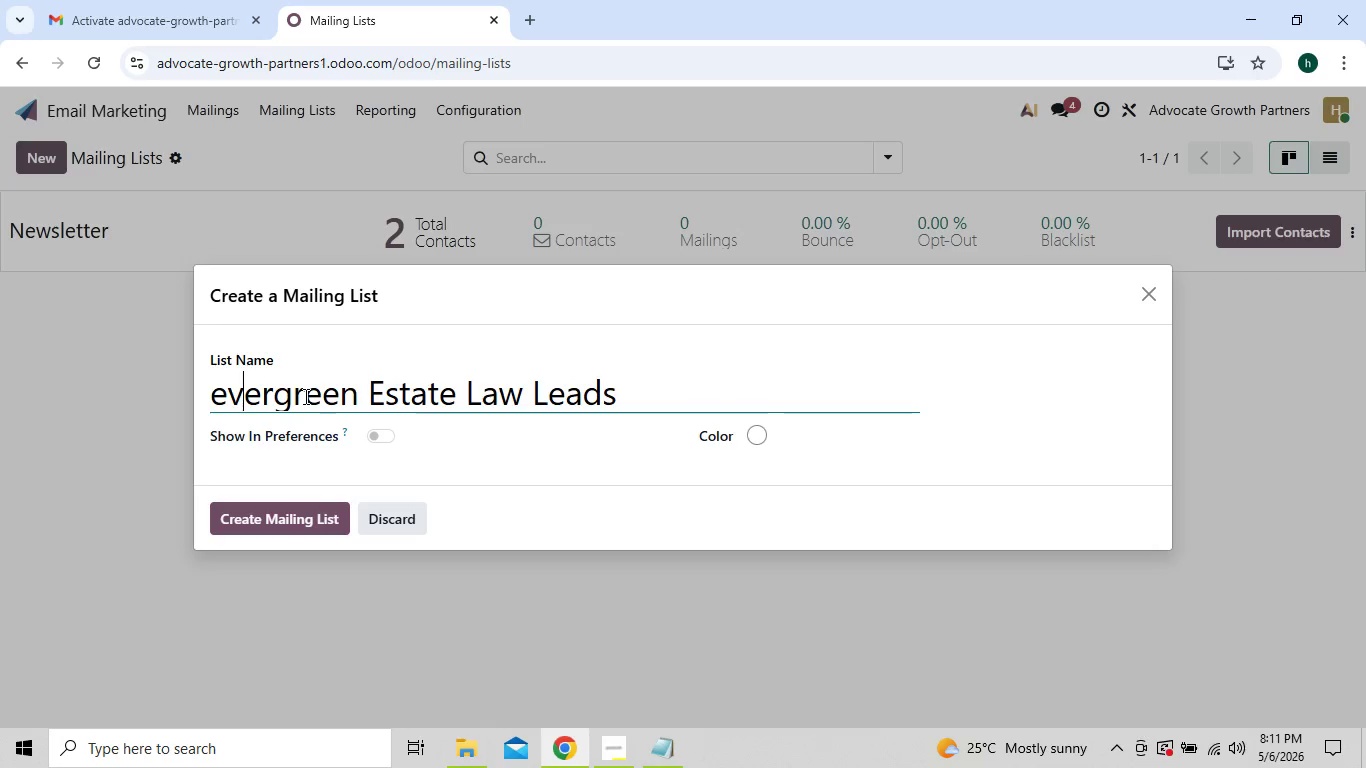 
key(ArrowLeft)
 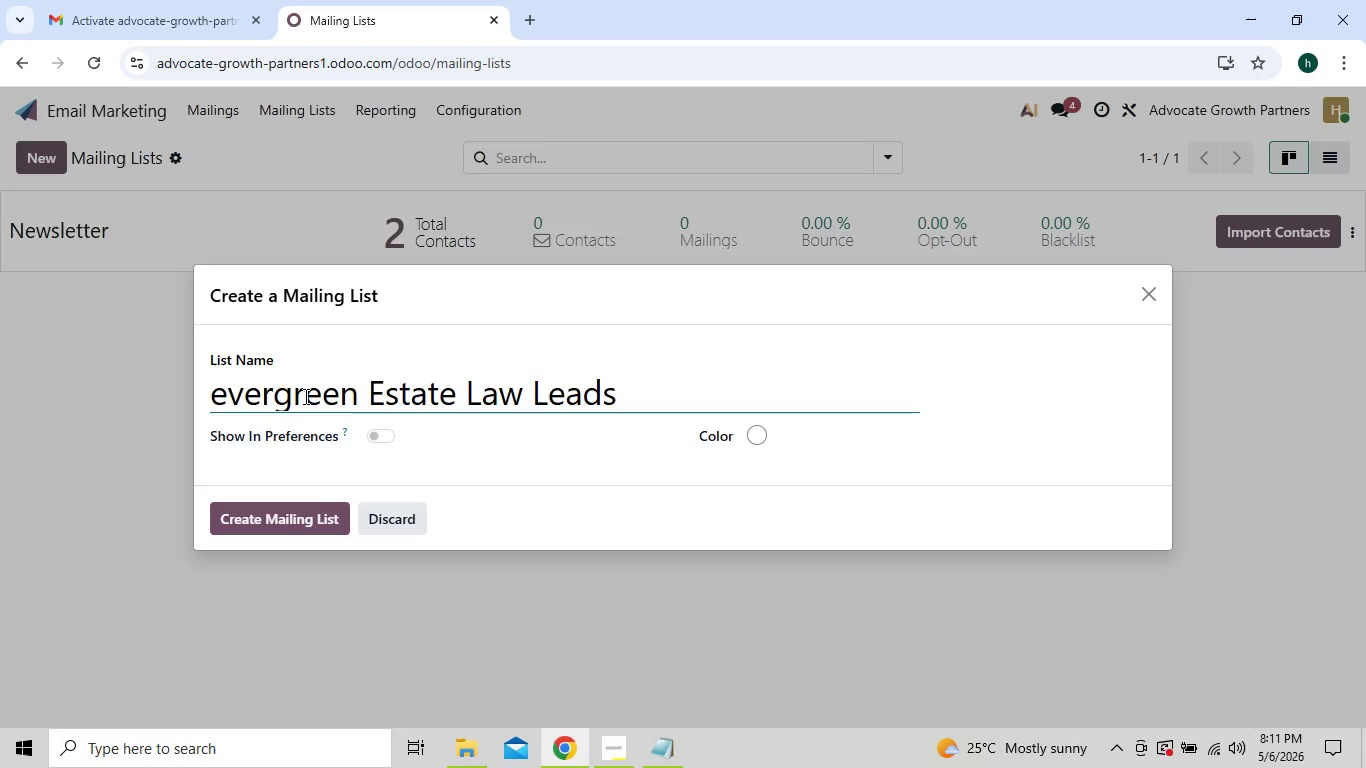 
key(Backspace)
 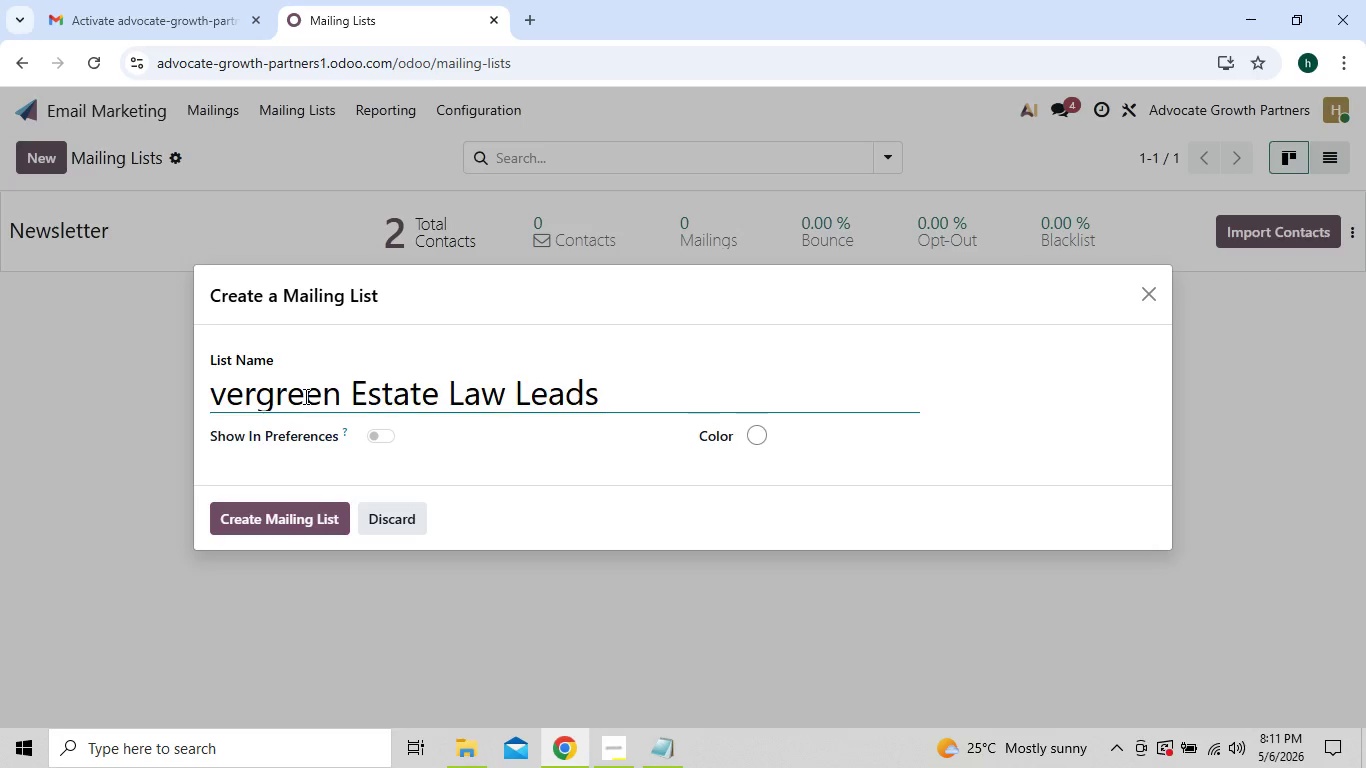 
key(E)
 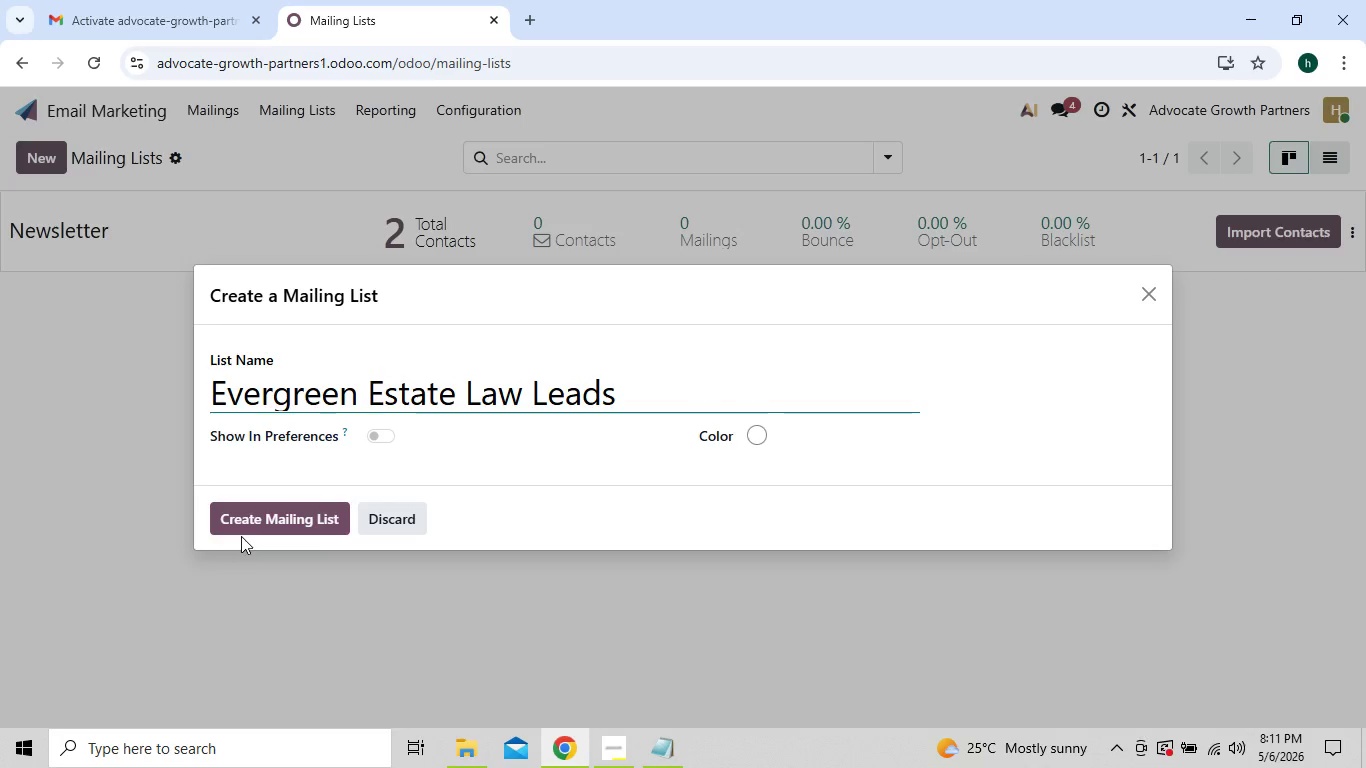 
left_click([253, 528])
 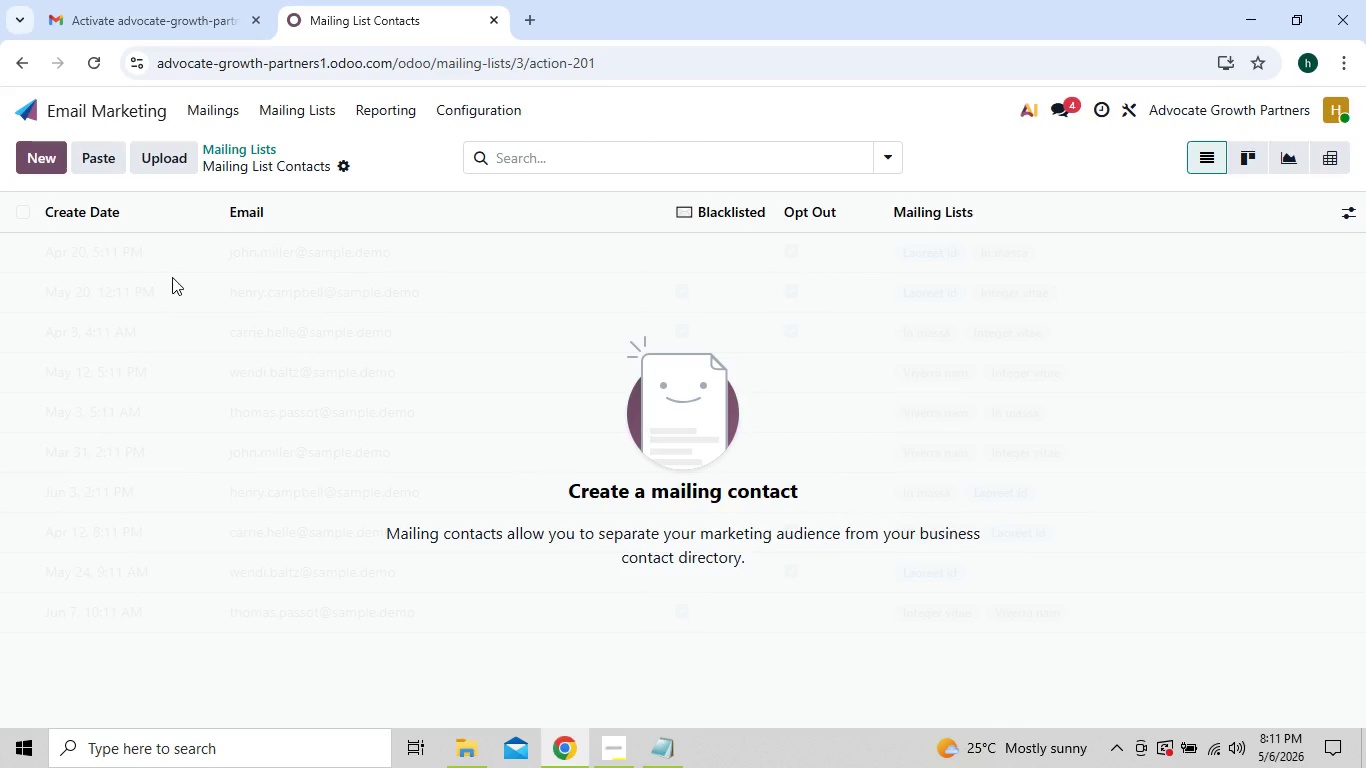 
wait(6.52)
 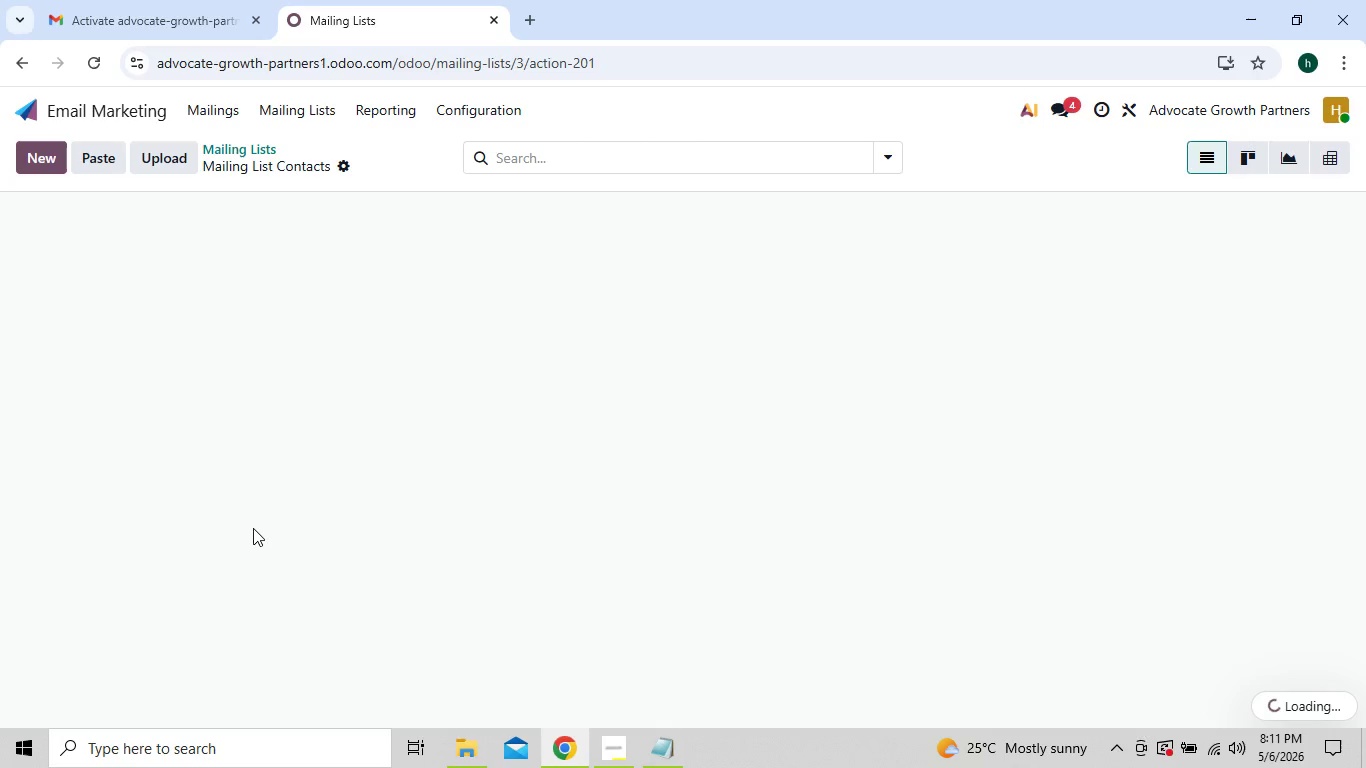 
left_click([297, 121])
 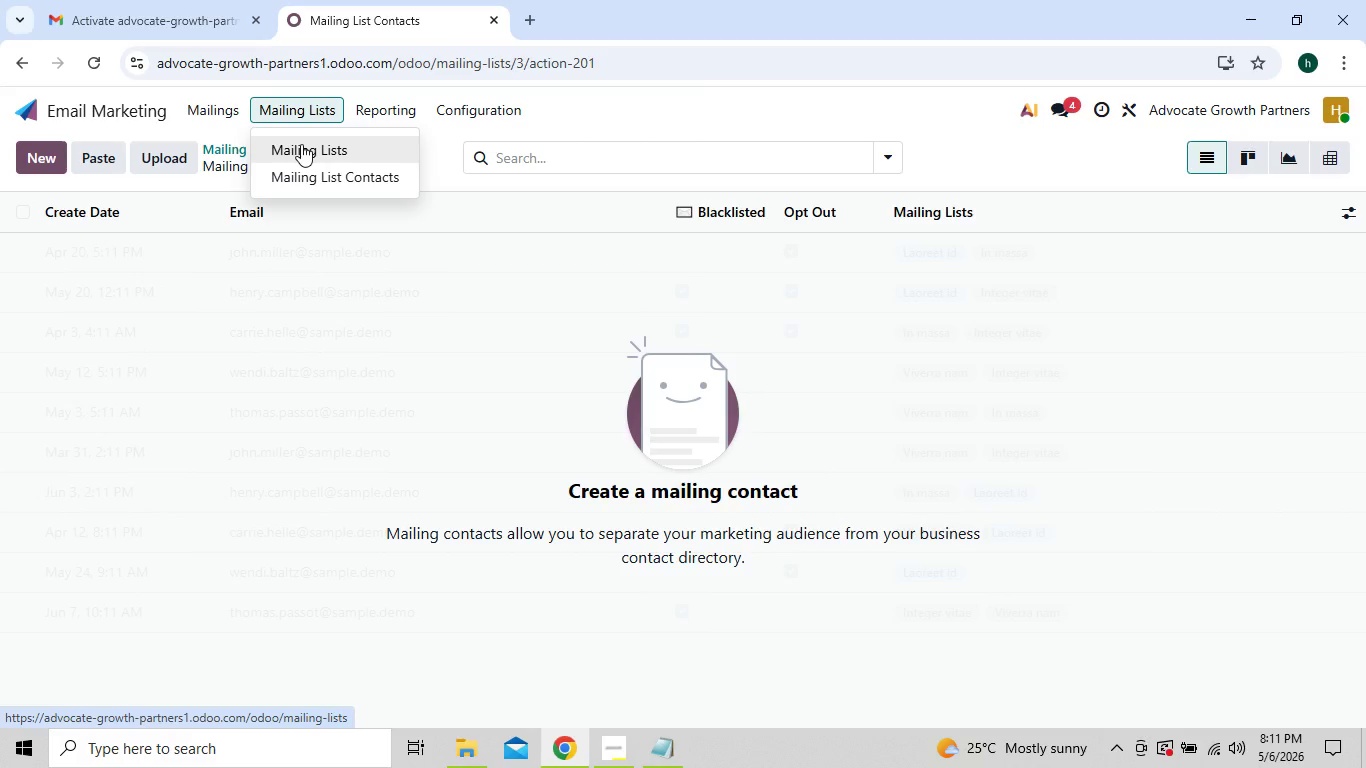 
left_click([301, 144])
 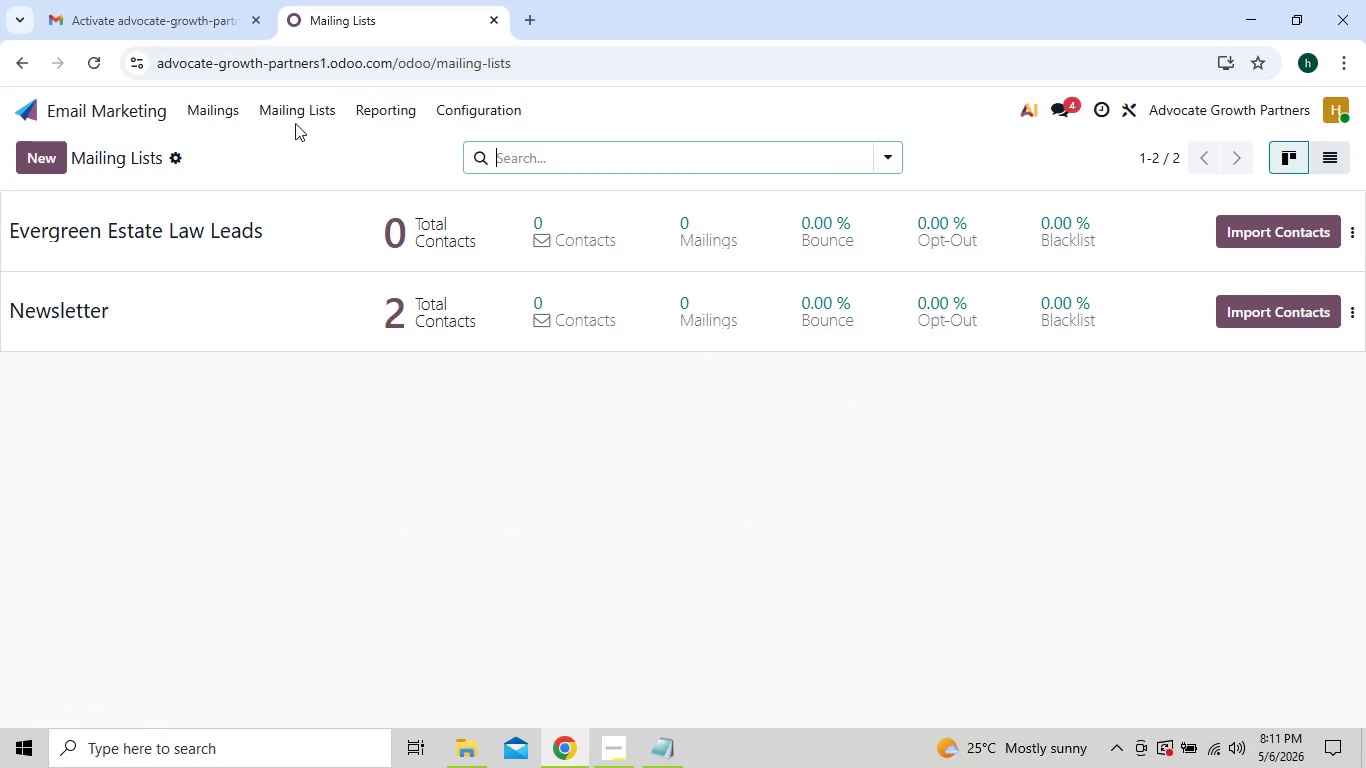 
left_click([293, 110])
 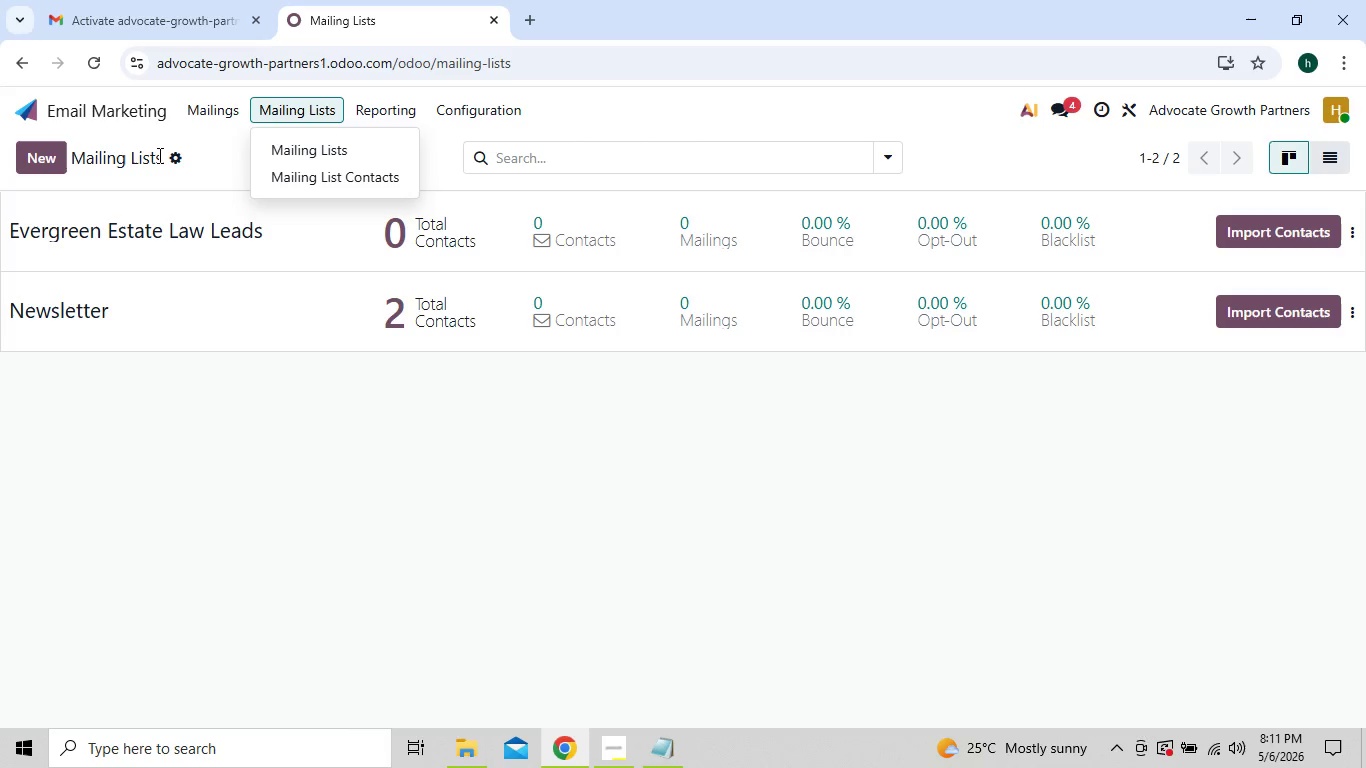 
wait(7.83)
 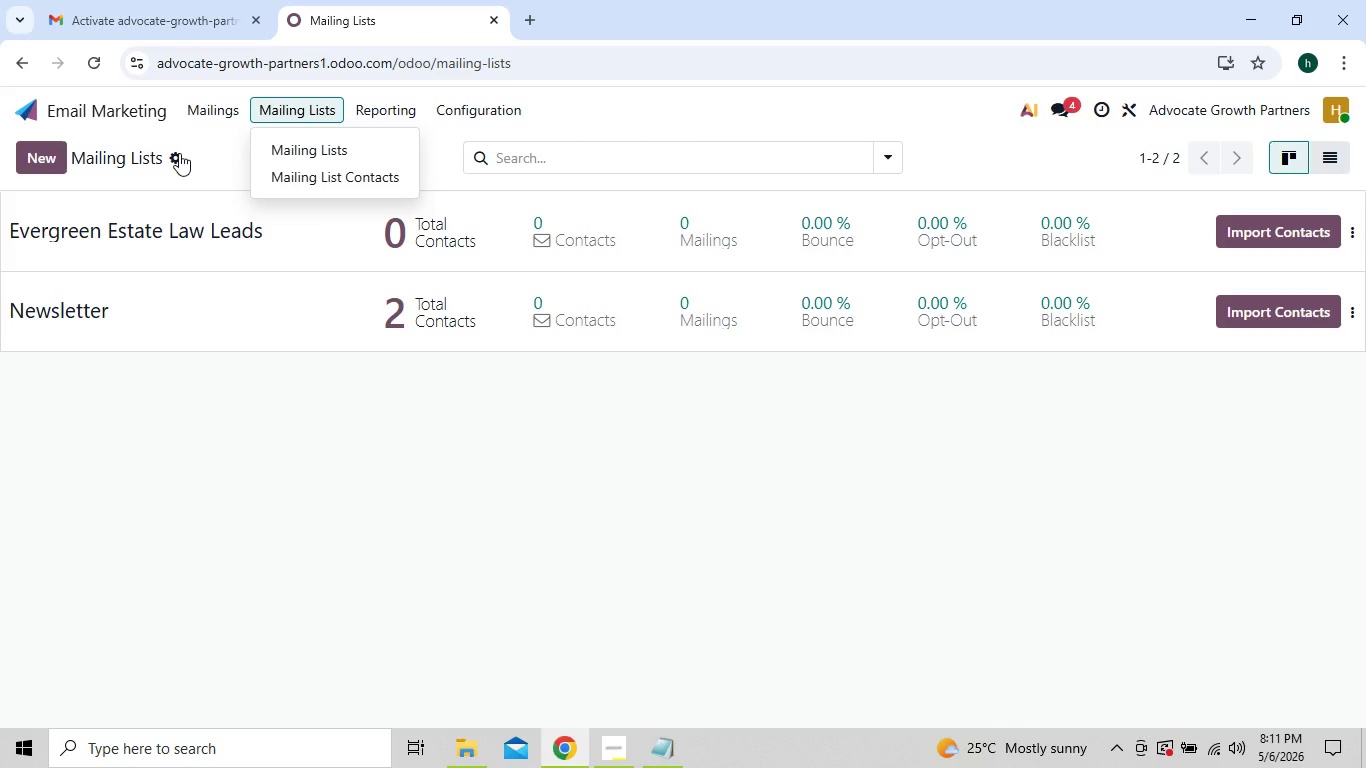 
left_click([295, 109])
 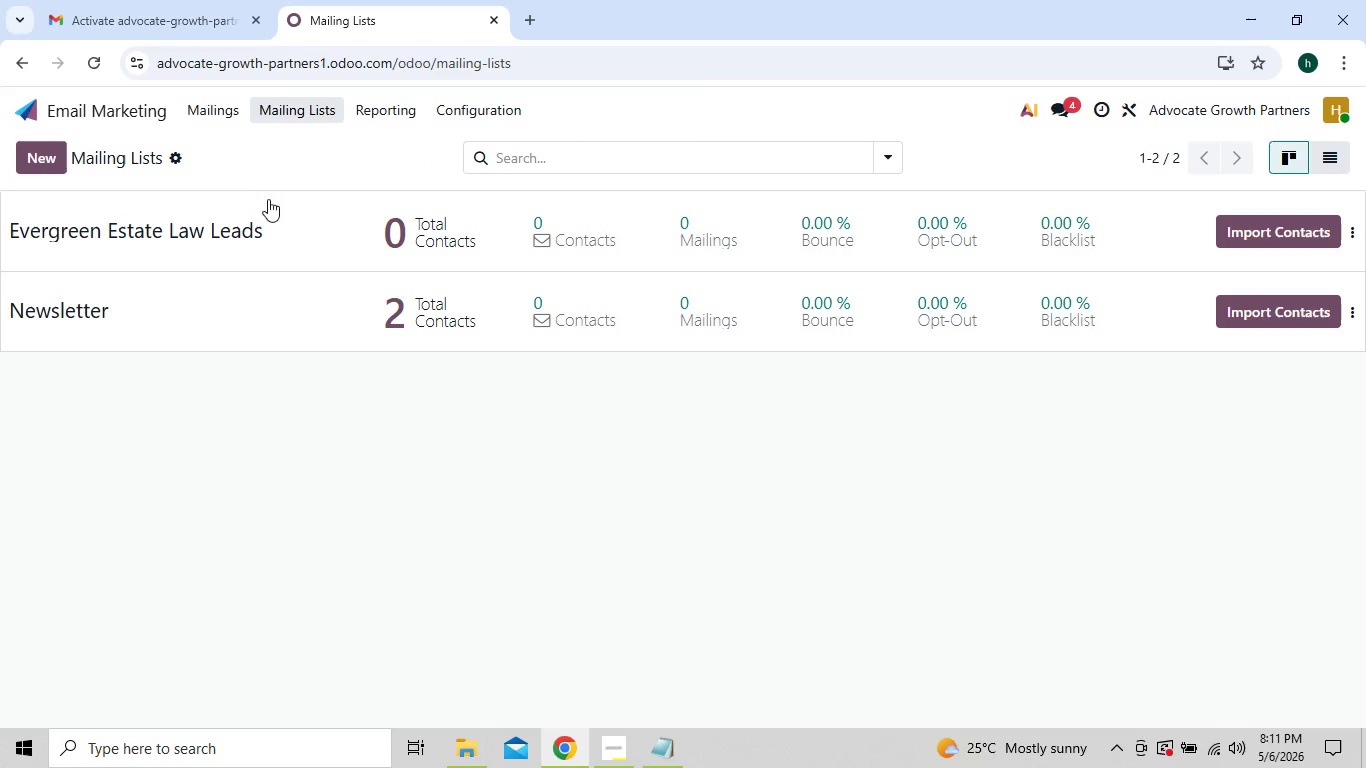 
double_click([290, 231])
 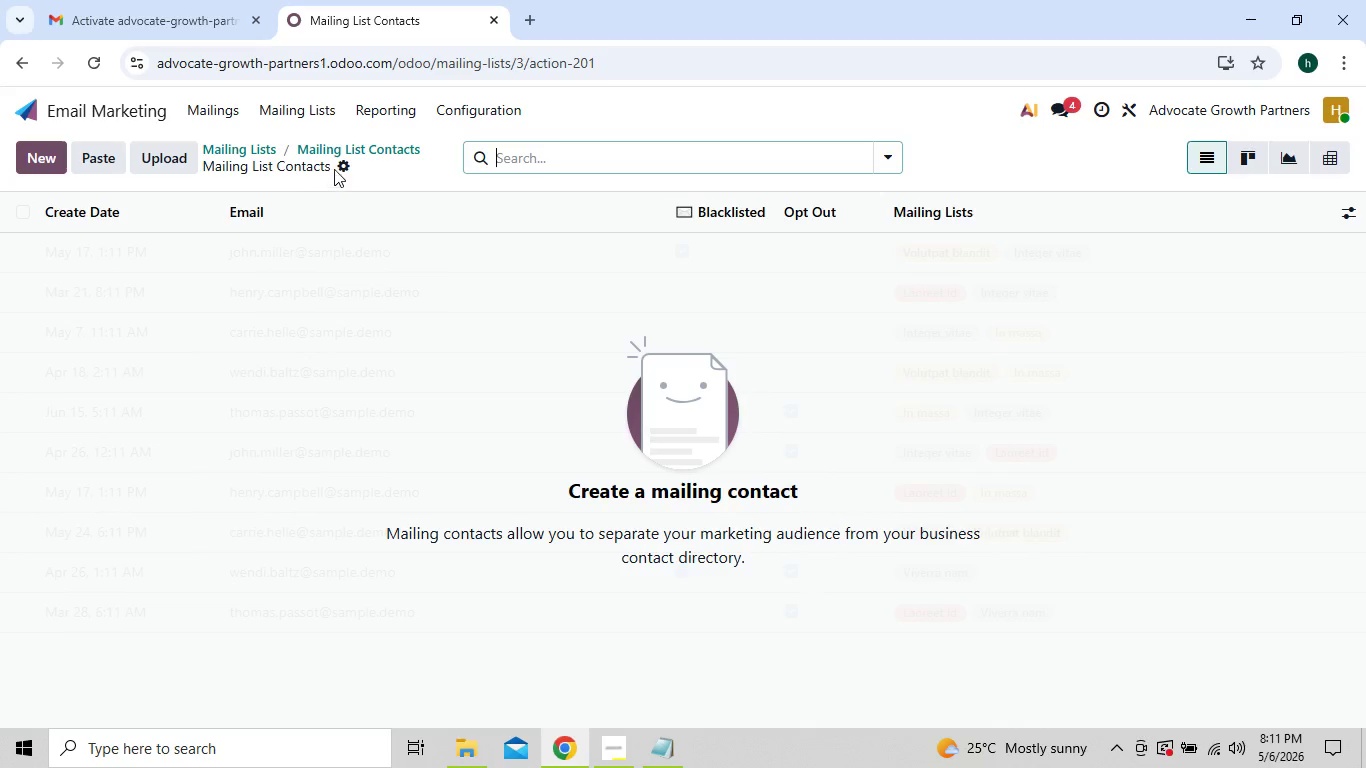 
left_click([347, 163])
 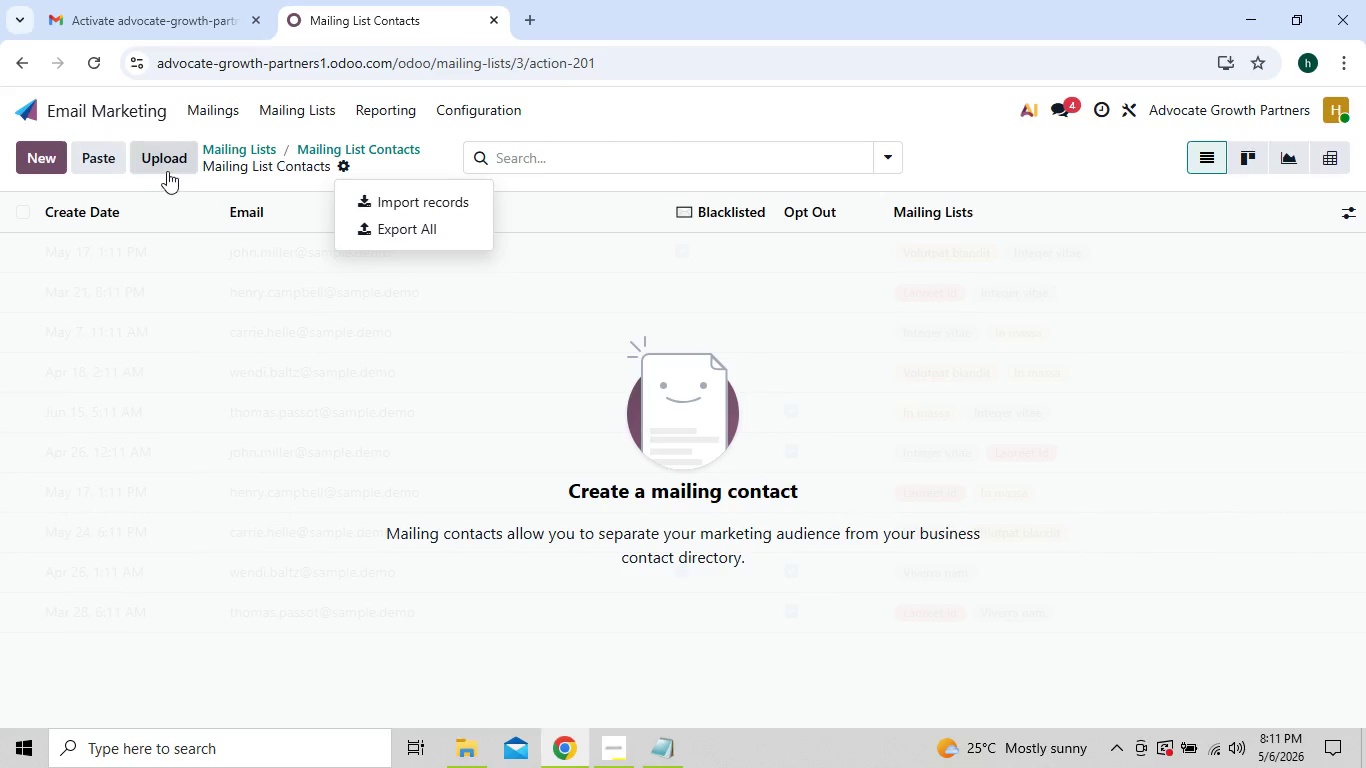 
wait(5.45)
 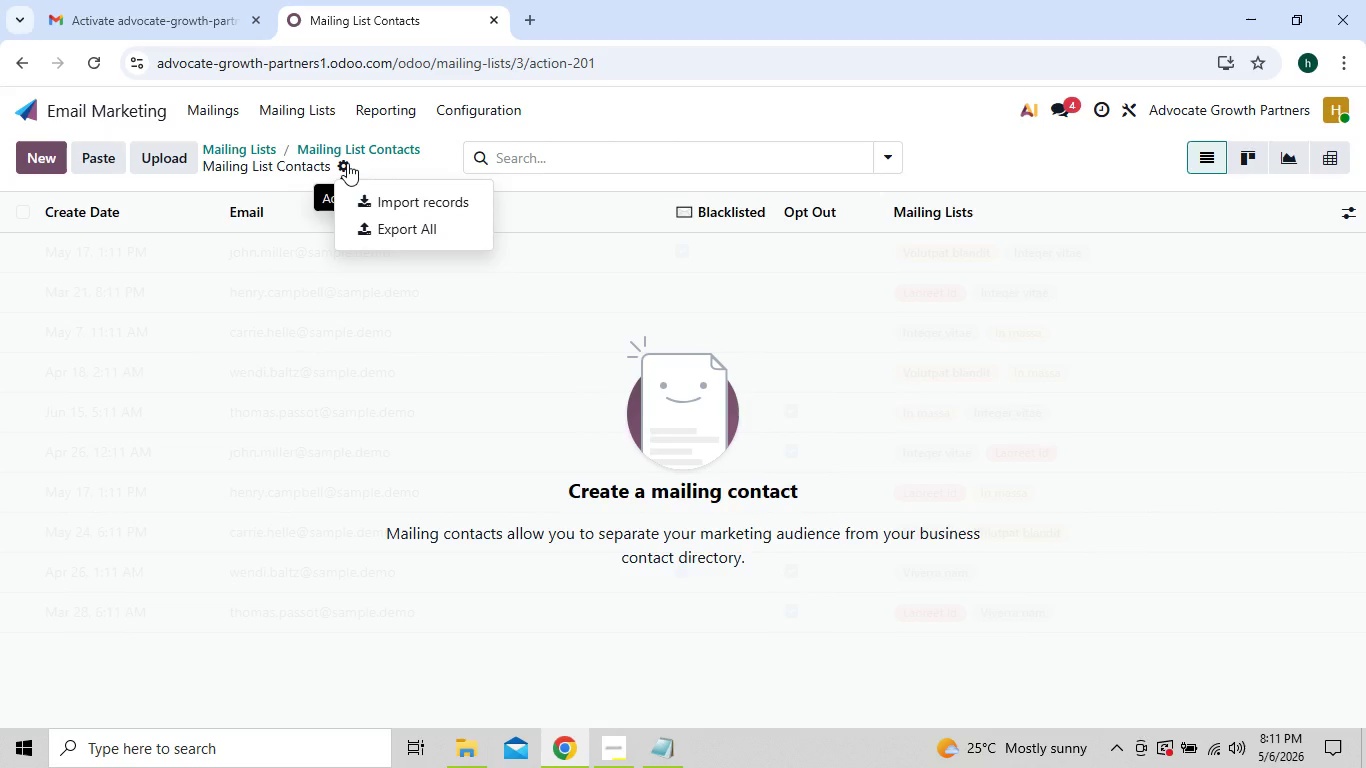 
left_click([167, 171])
 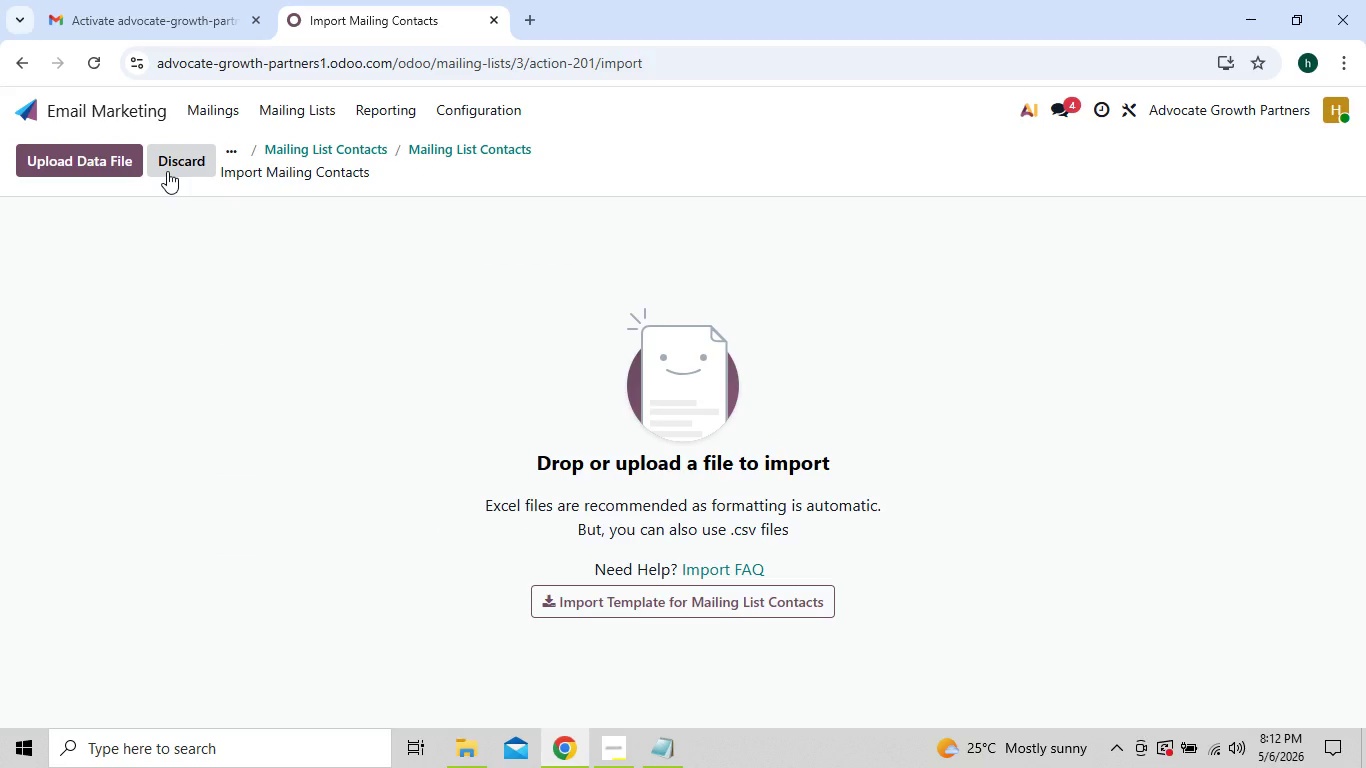 
wait(6.19)
 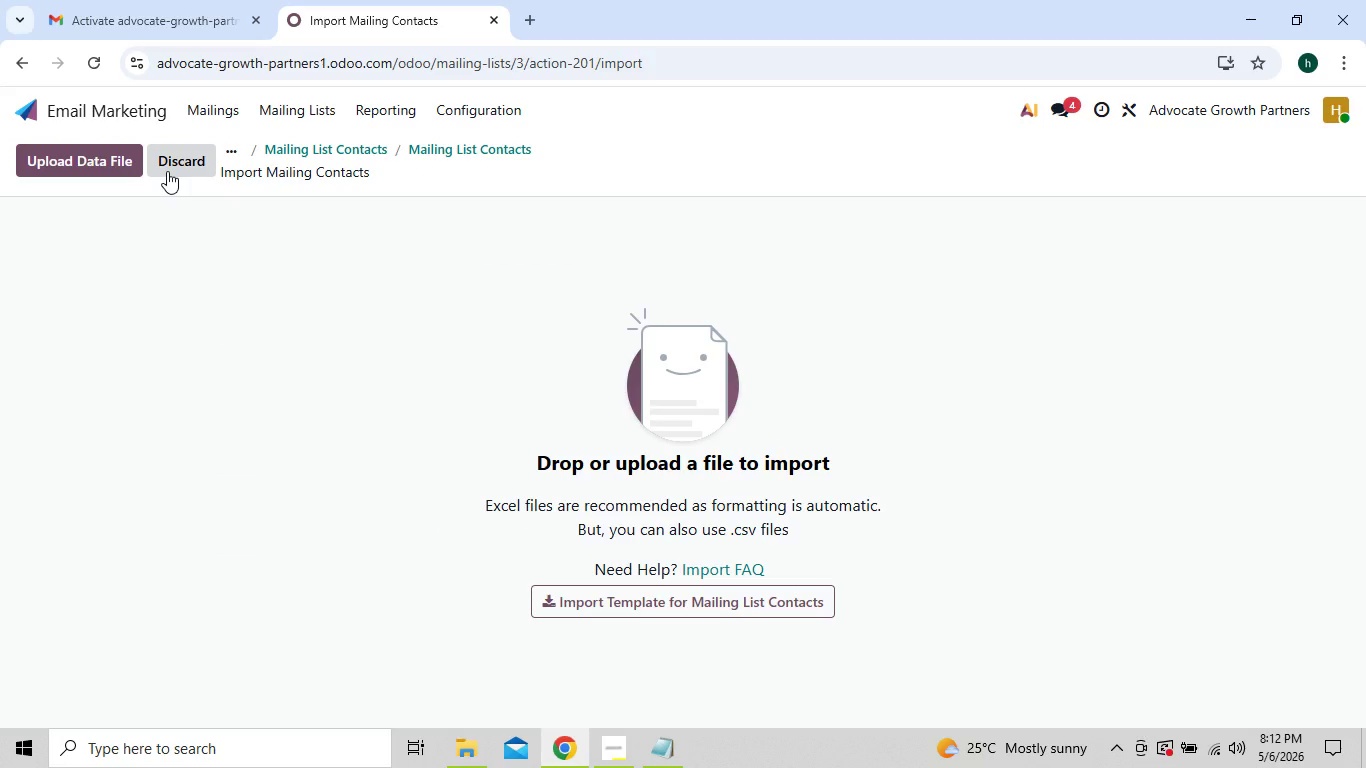 
key(CapsLock)
 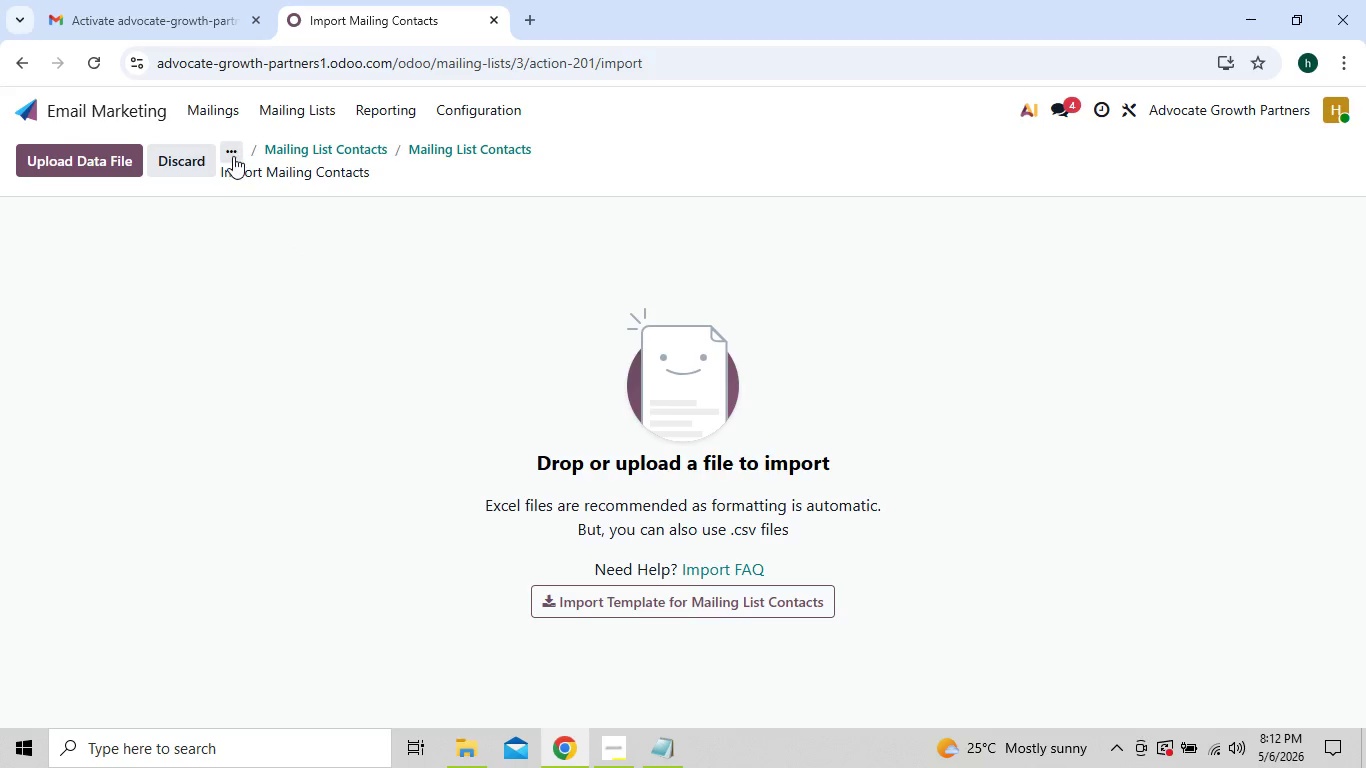 
left_click([202, 163])
 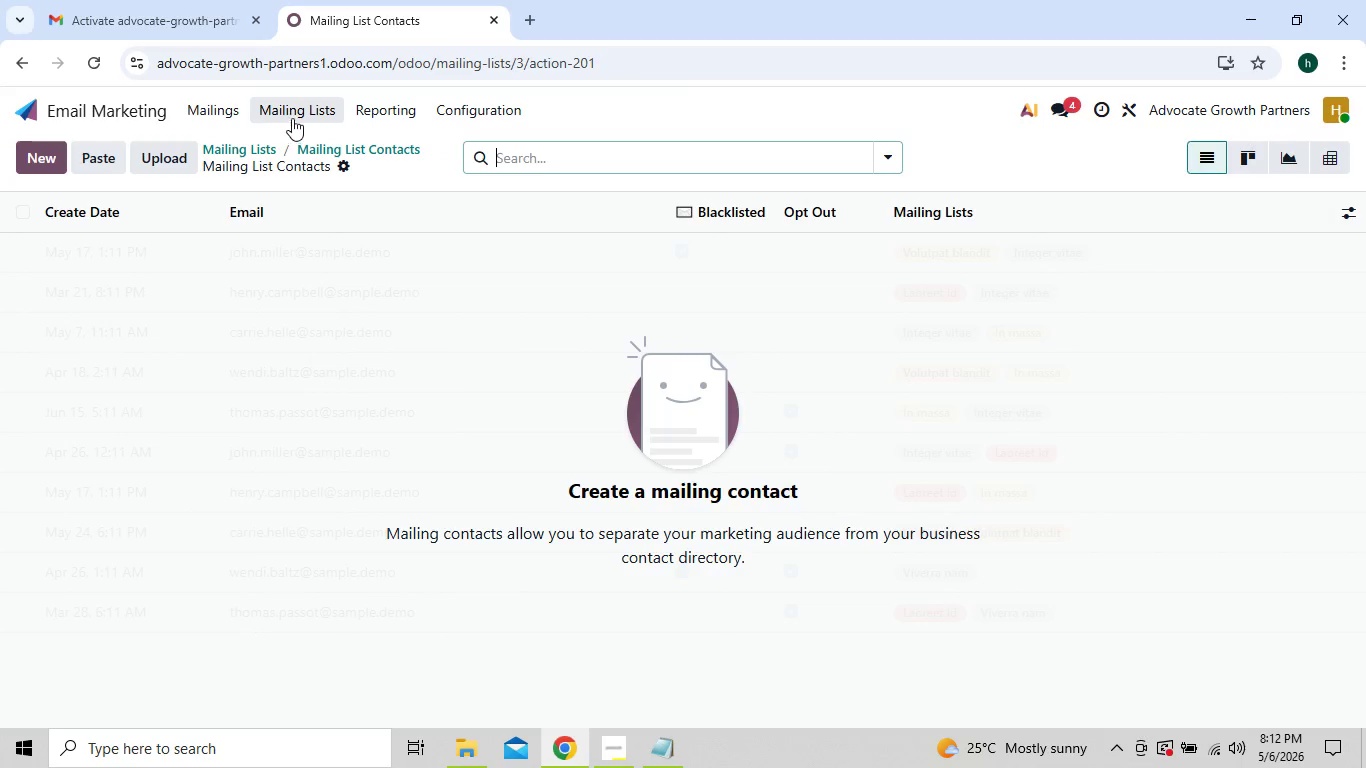 
left_click([293, 116])
 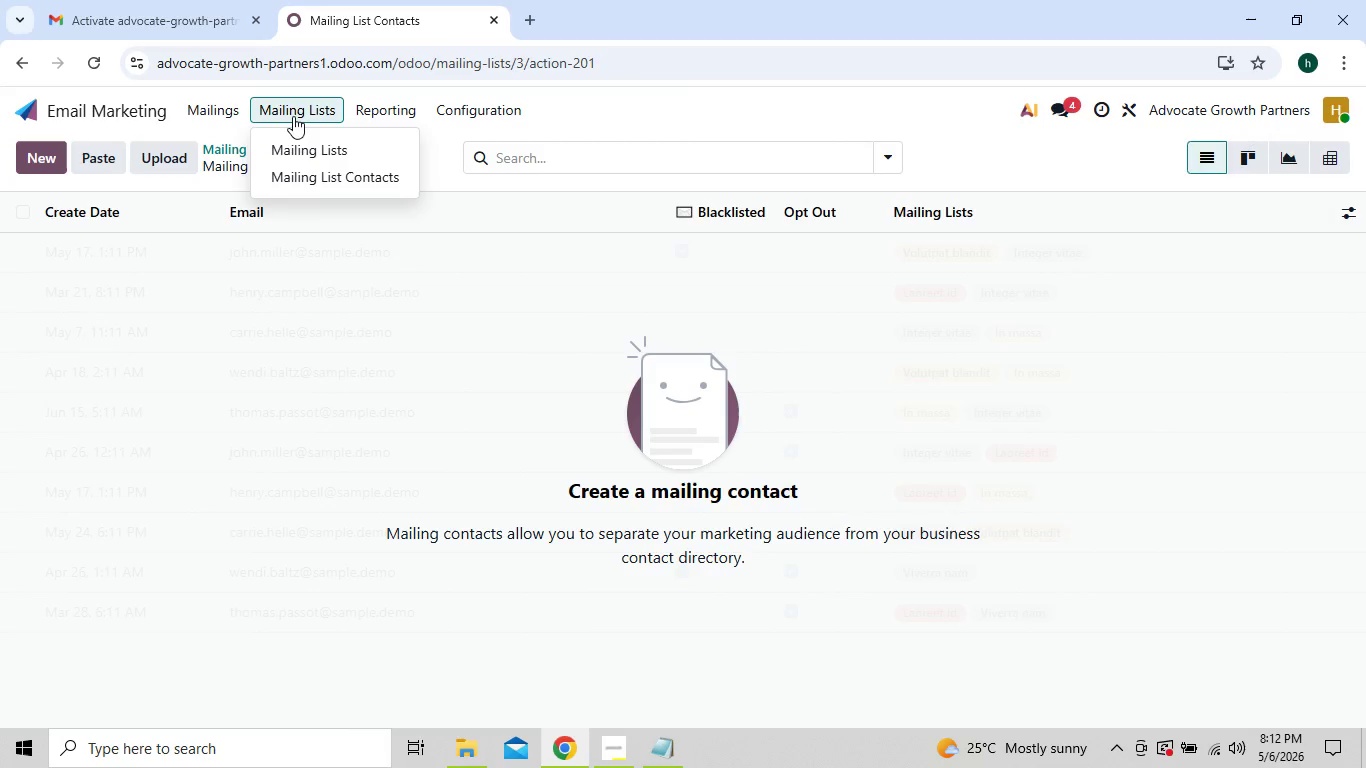 
left_click([42, 164])
 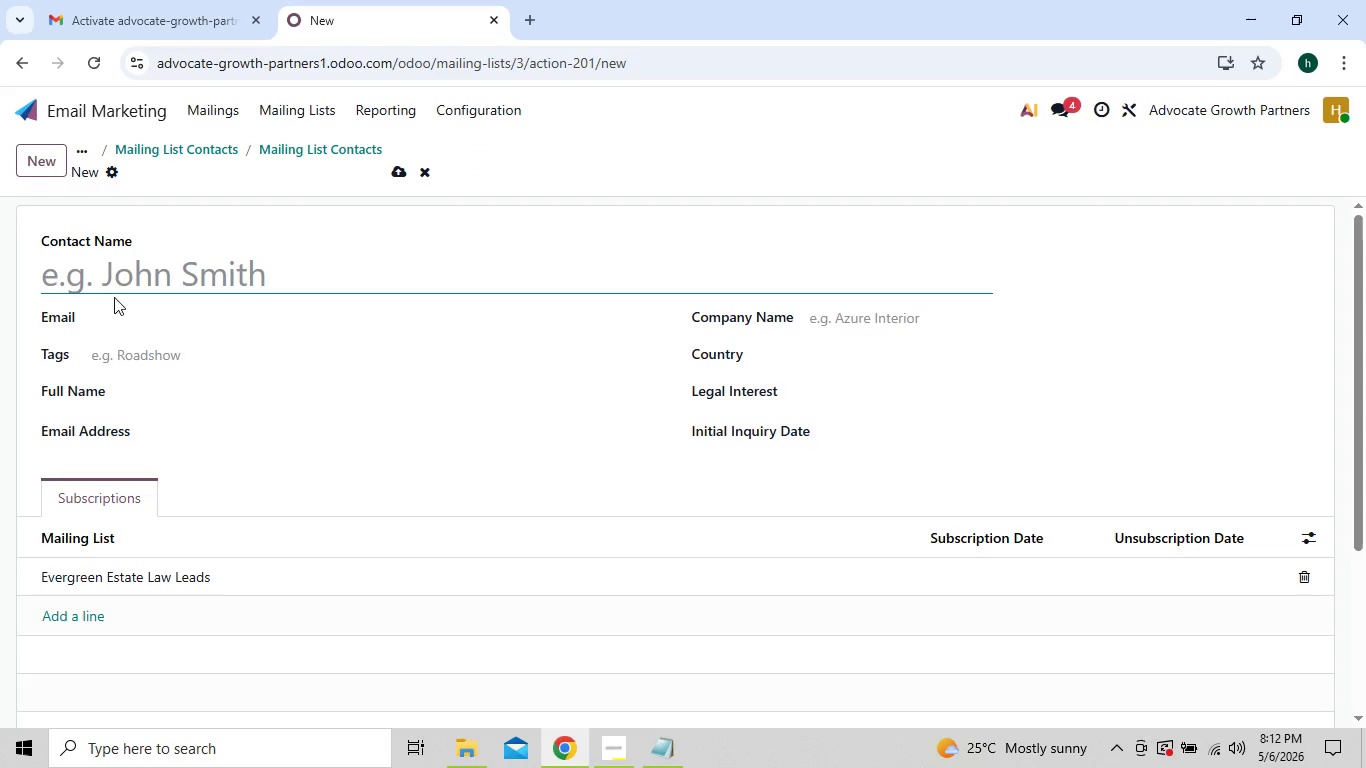 
wait(5.53)
 